 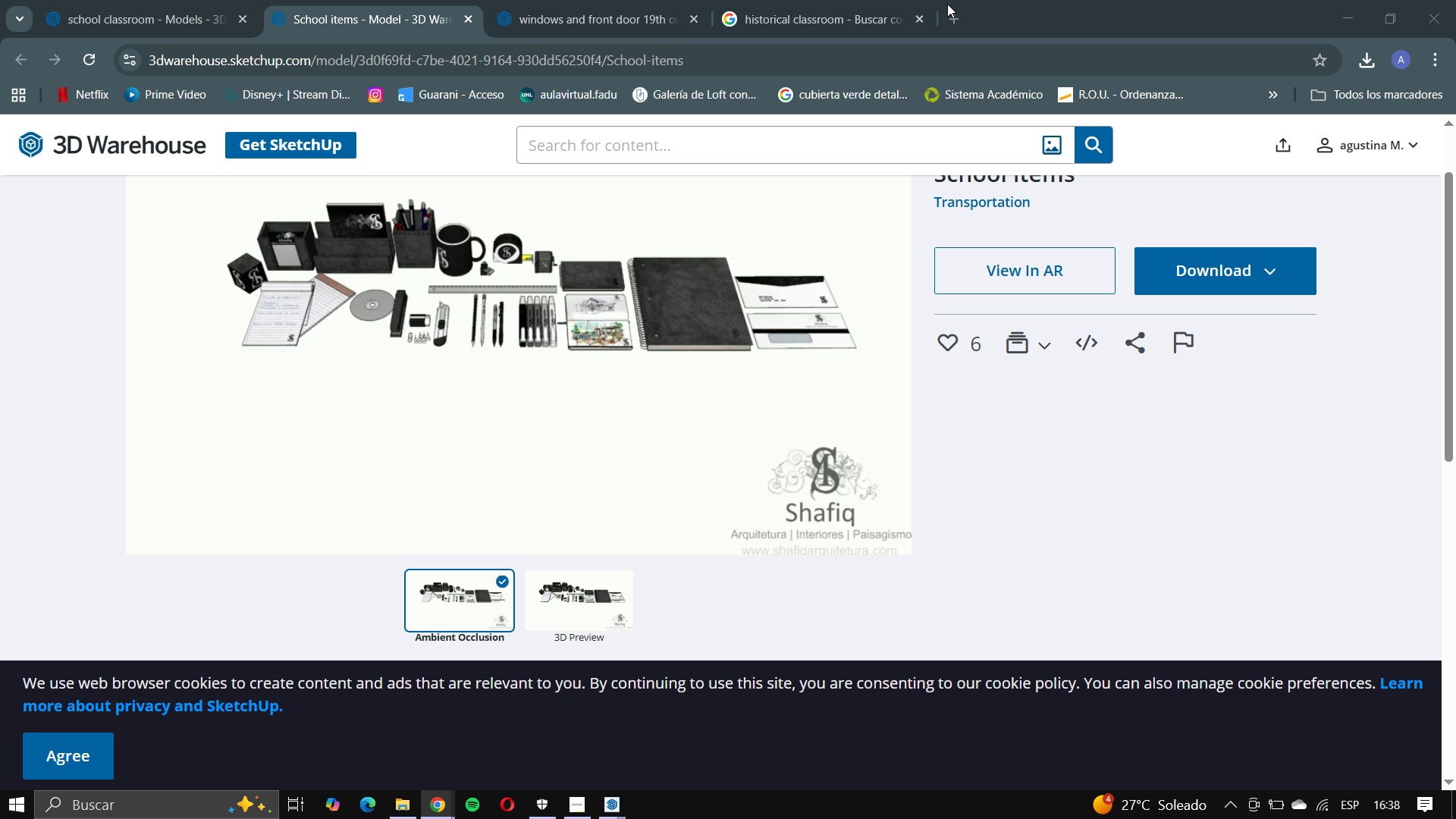 
left_click([959, 17])
 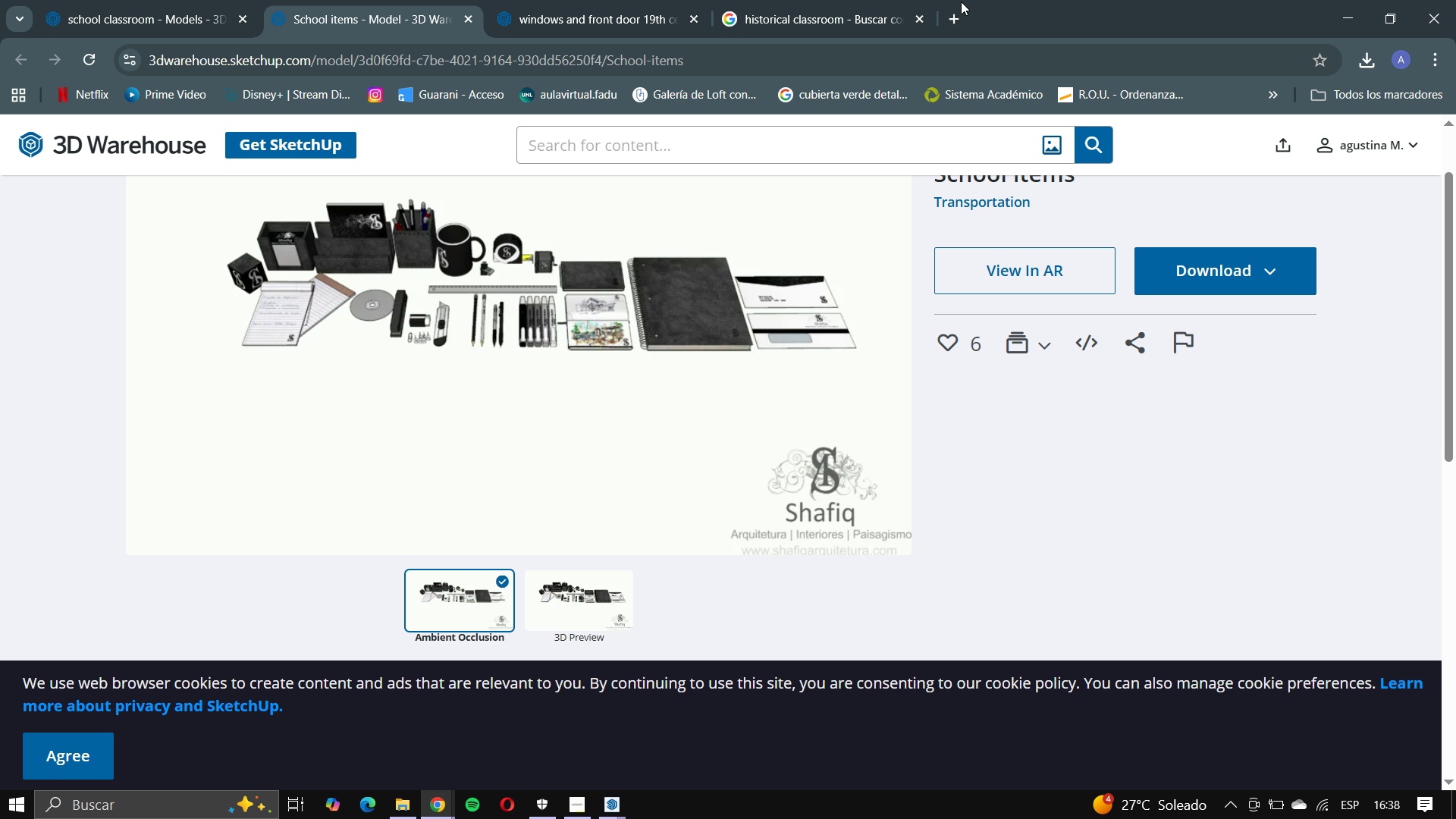 
left_click([953, 17])
 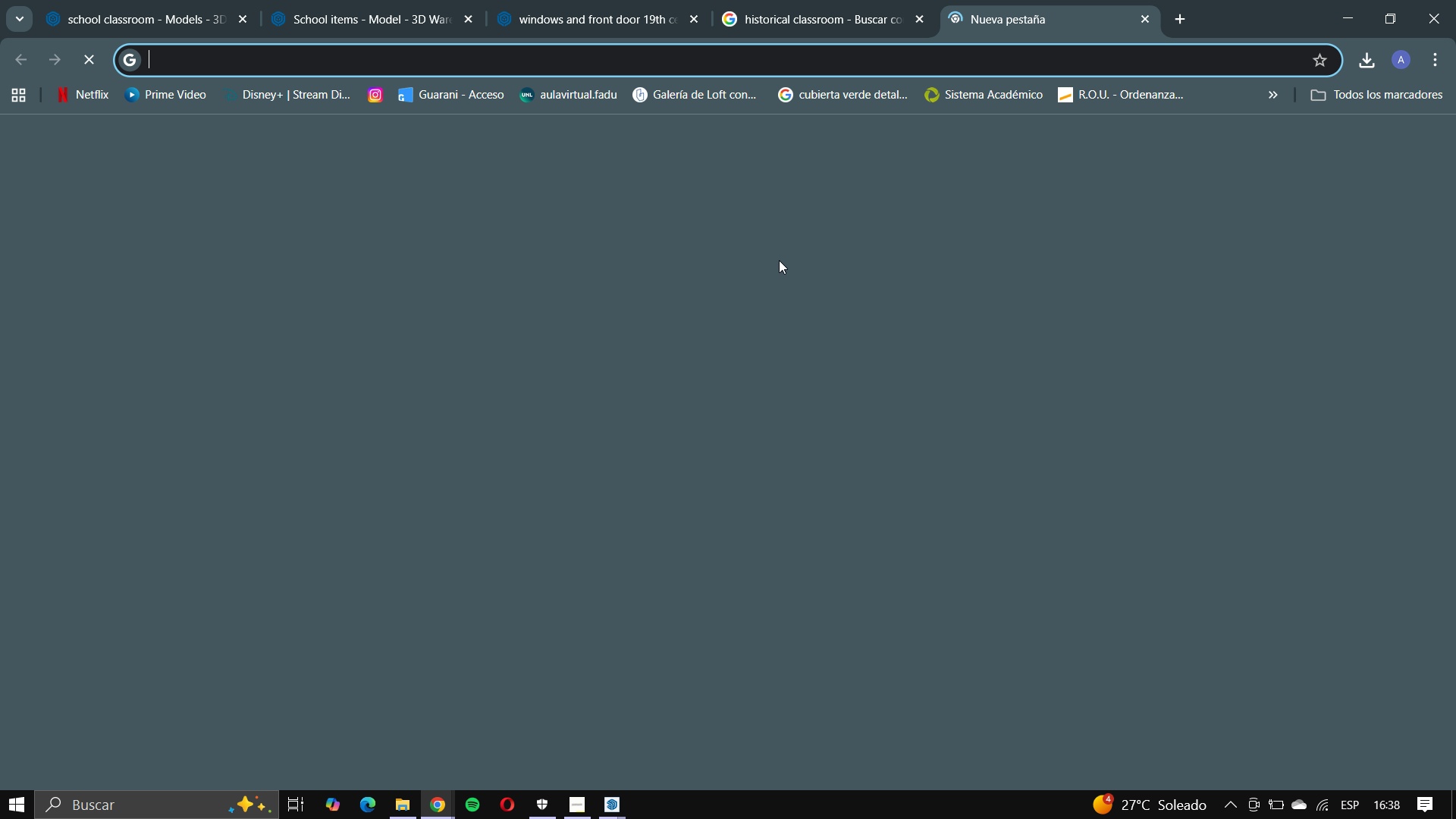 
type(dive )
 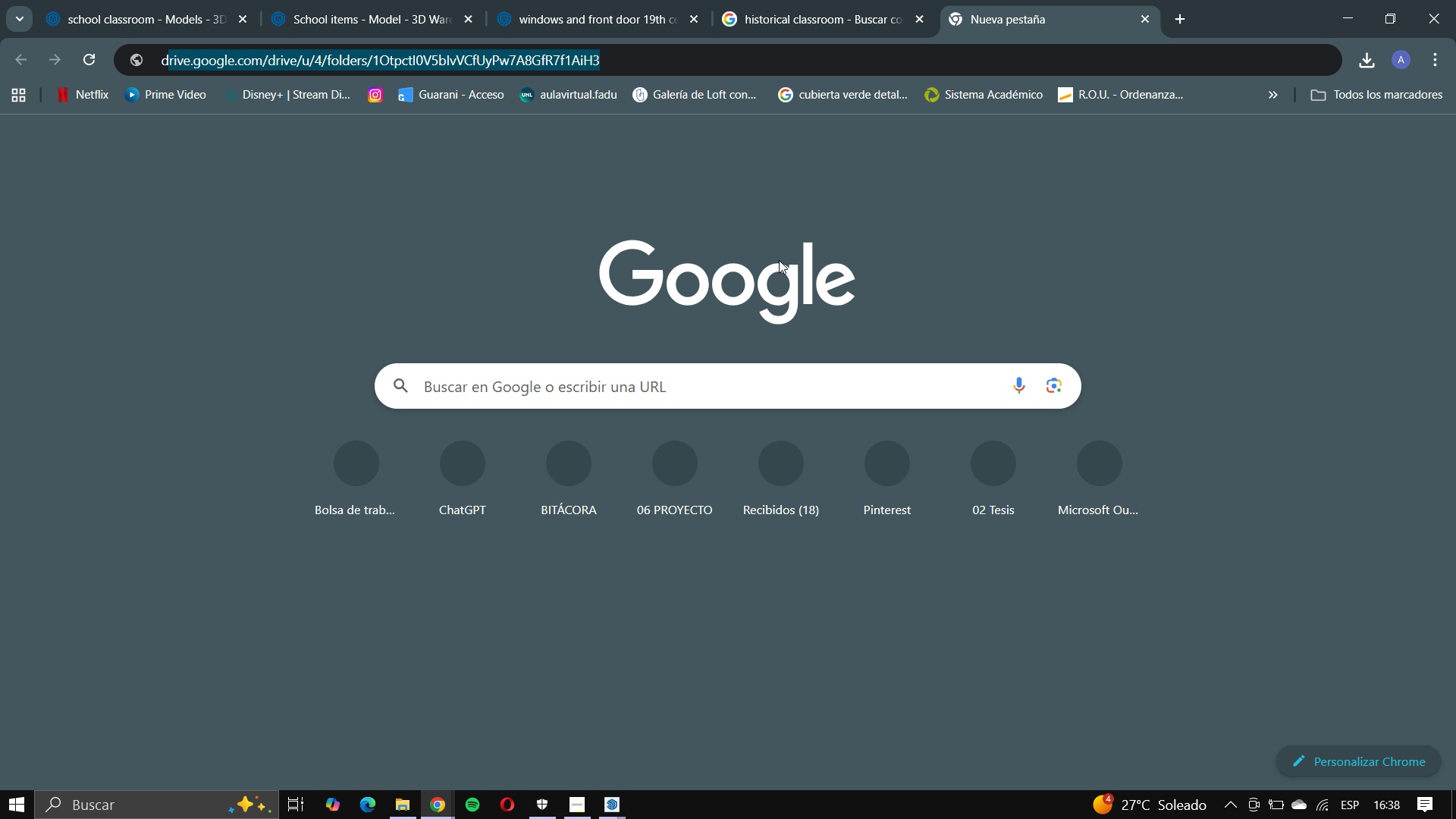 
wait(9.56)
 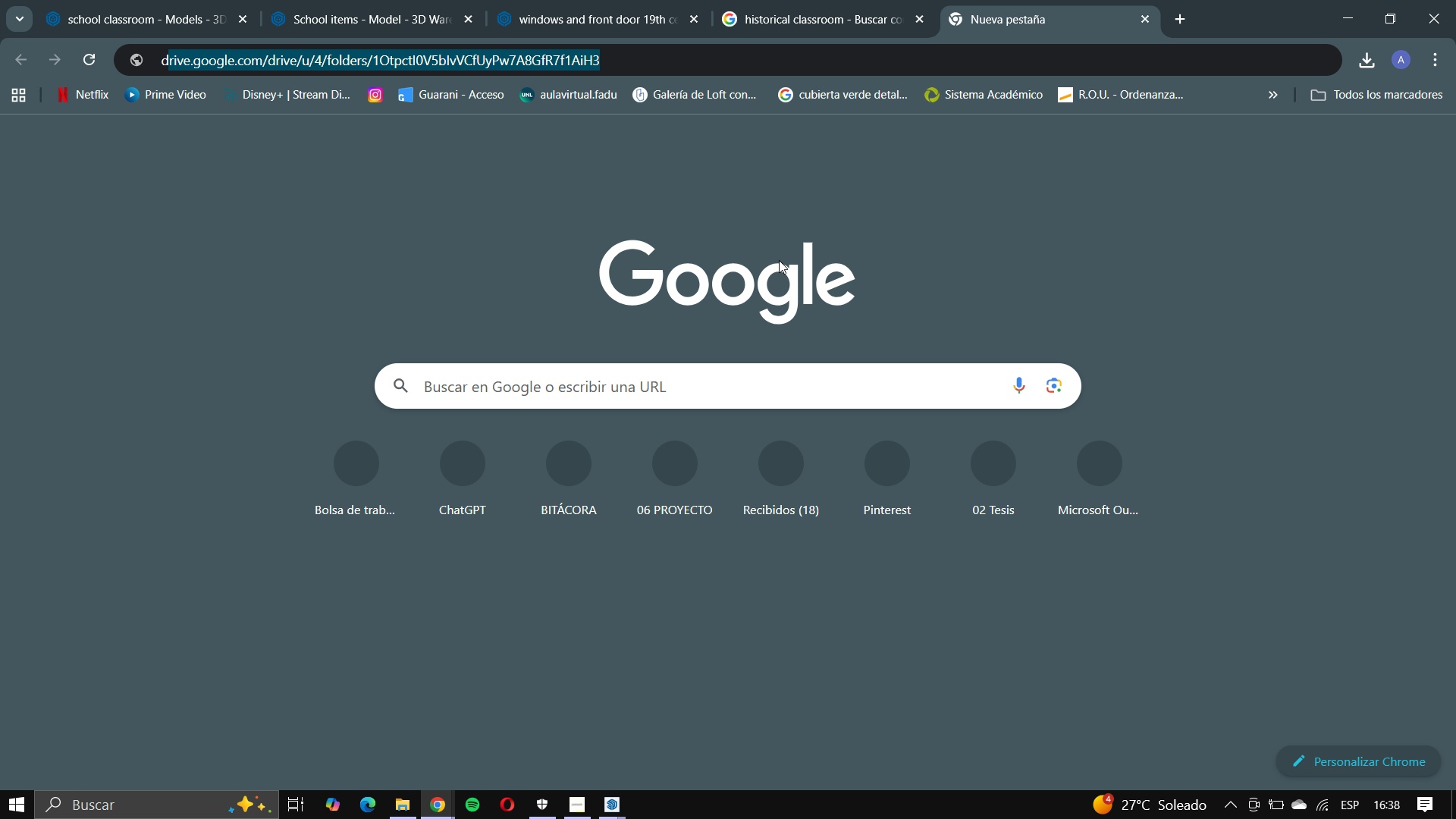 
key(Backspace)
 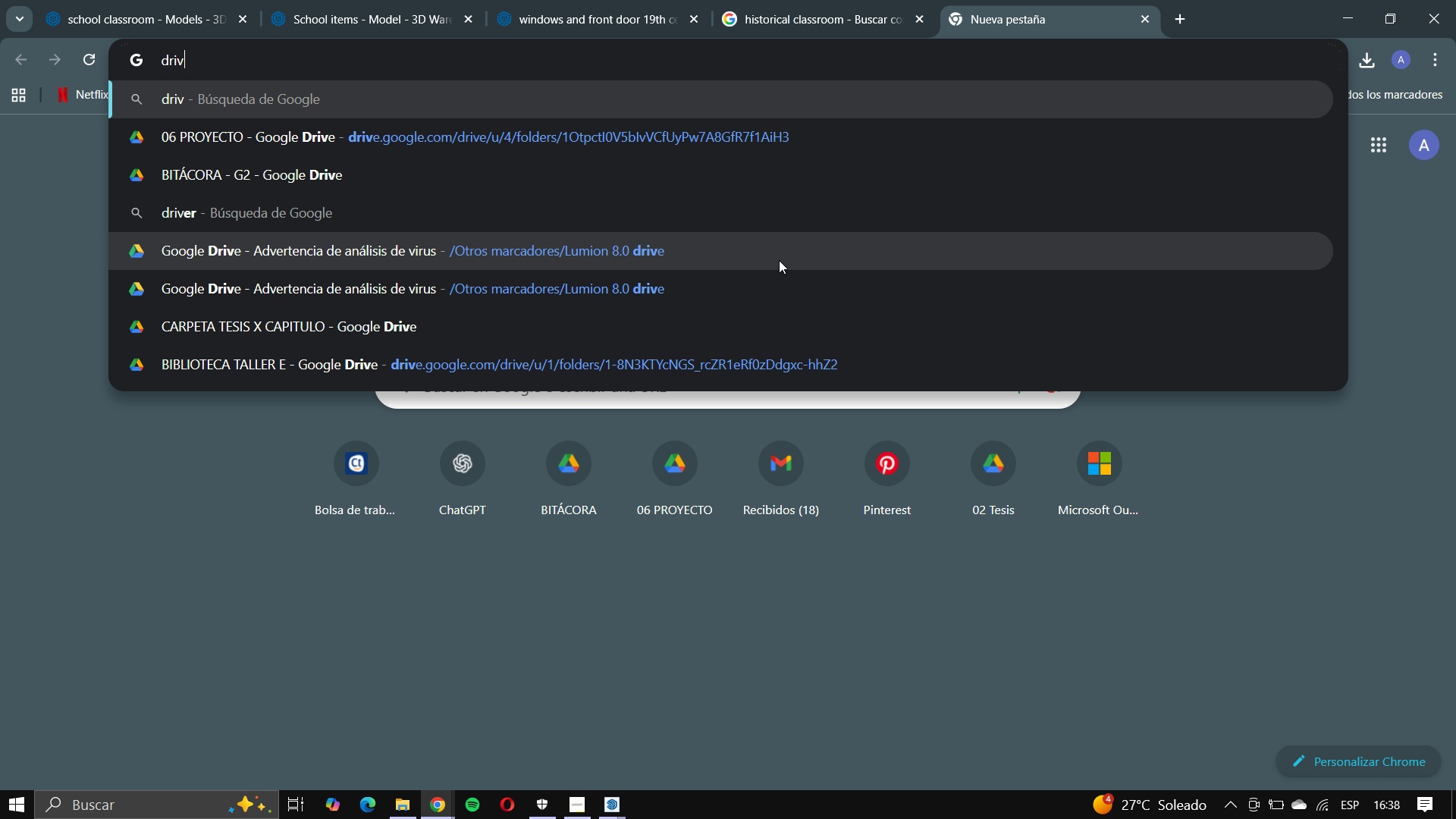 
key(Backspace)
 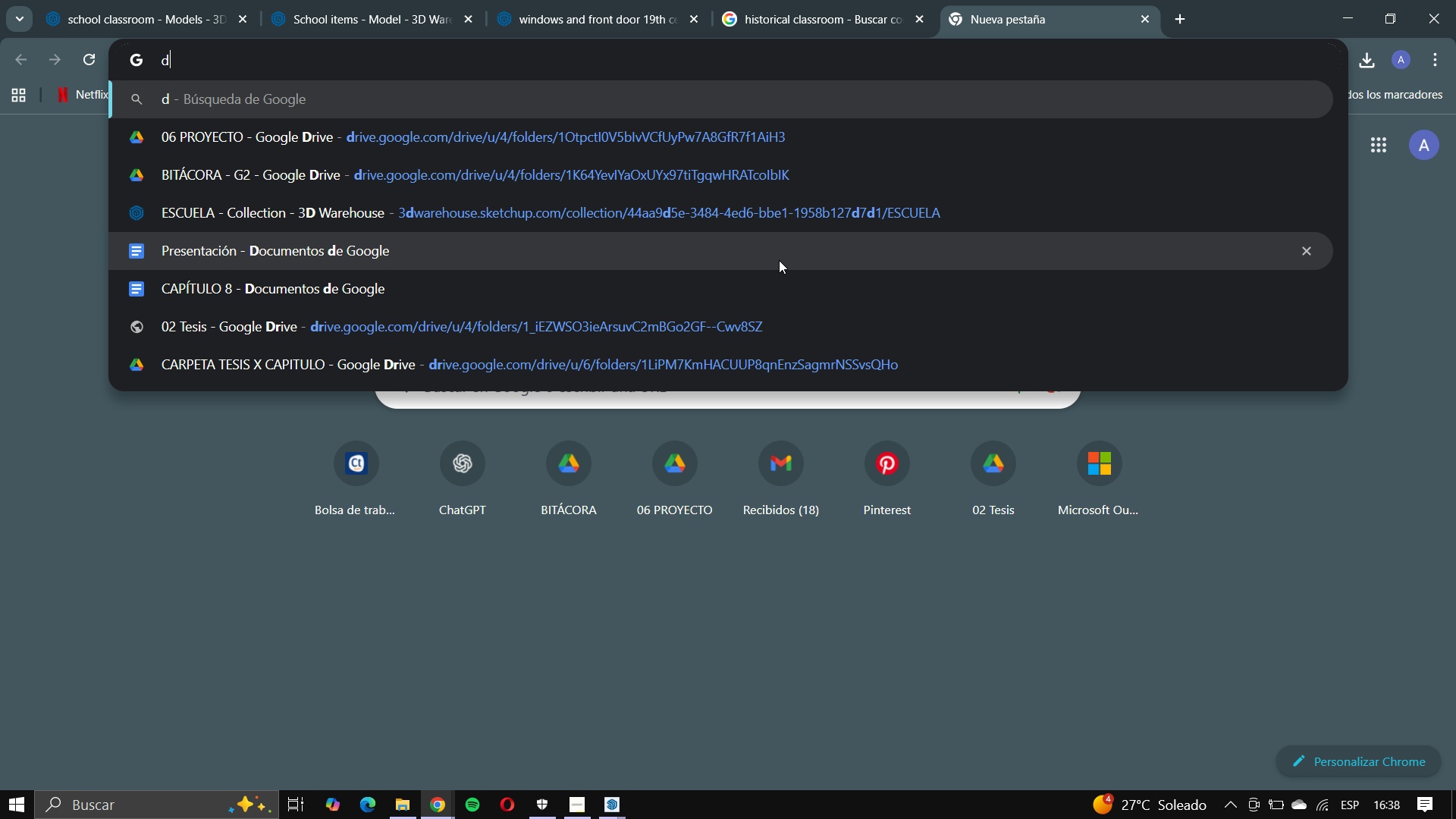 
key(Backspace)
 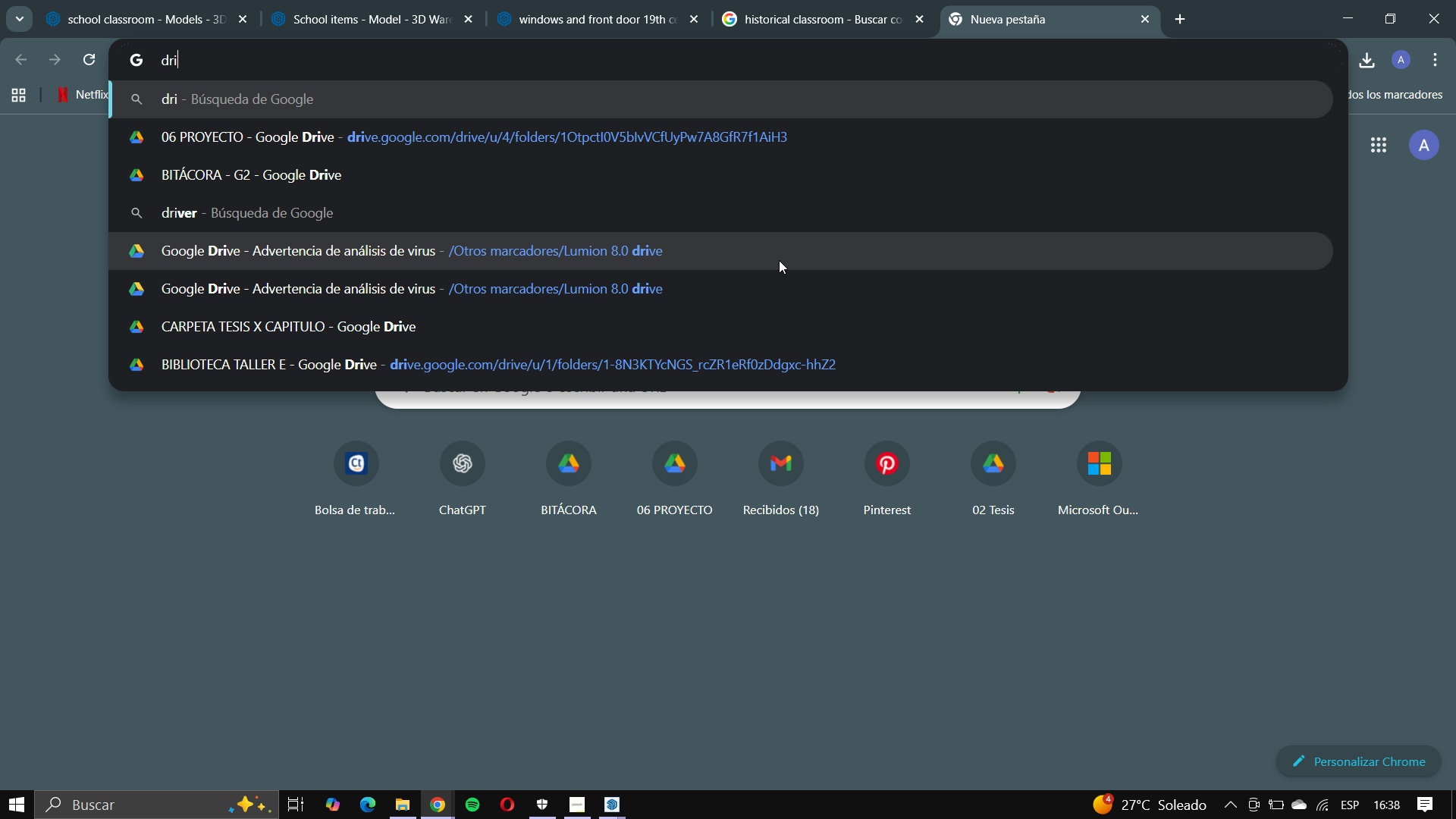 
key(Backspace)
 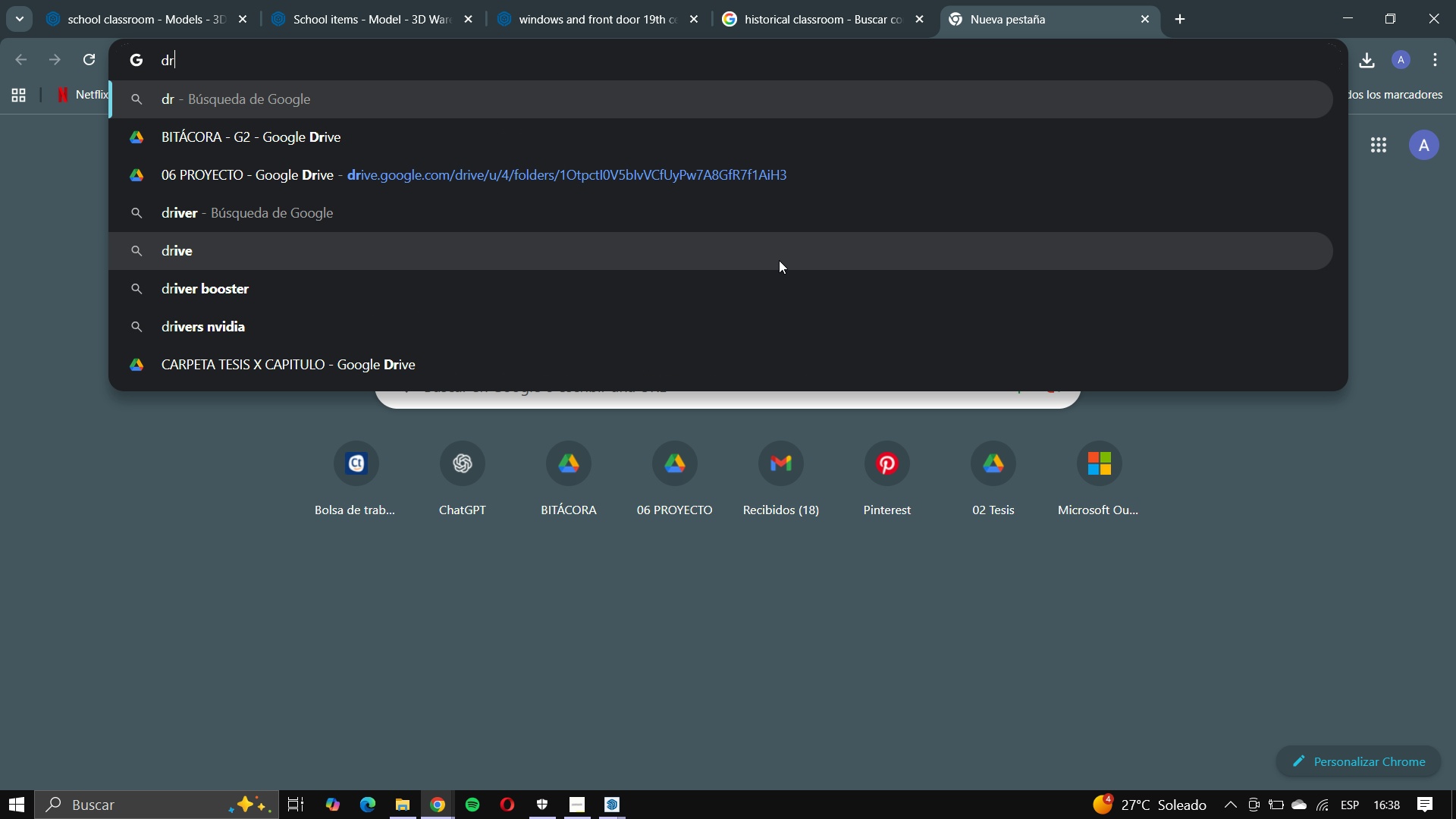 
key(Backspace)
 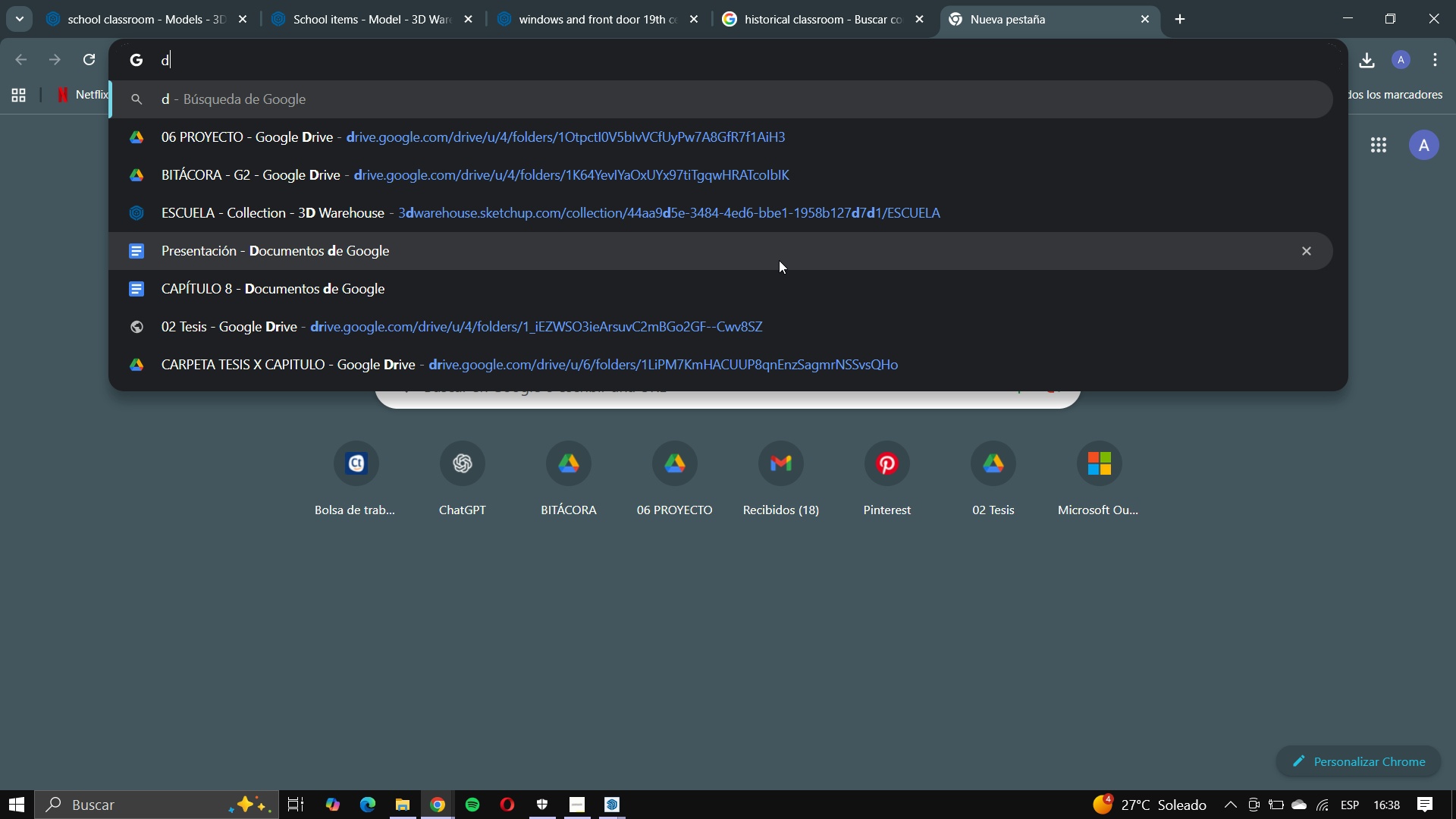 
key(Backspace)
 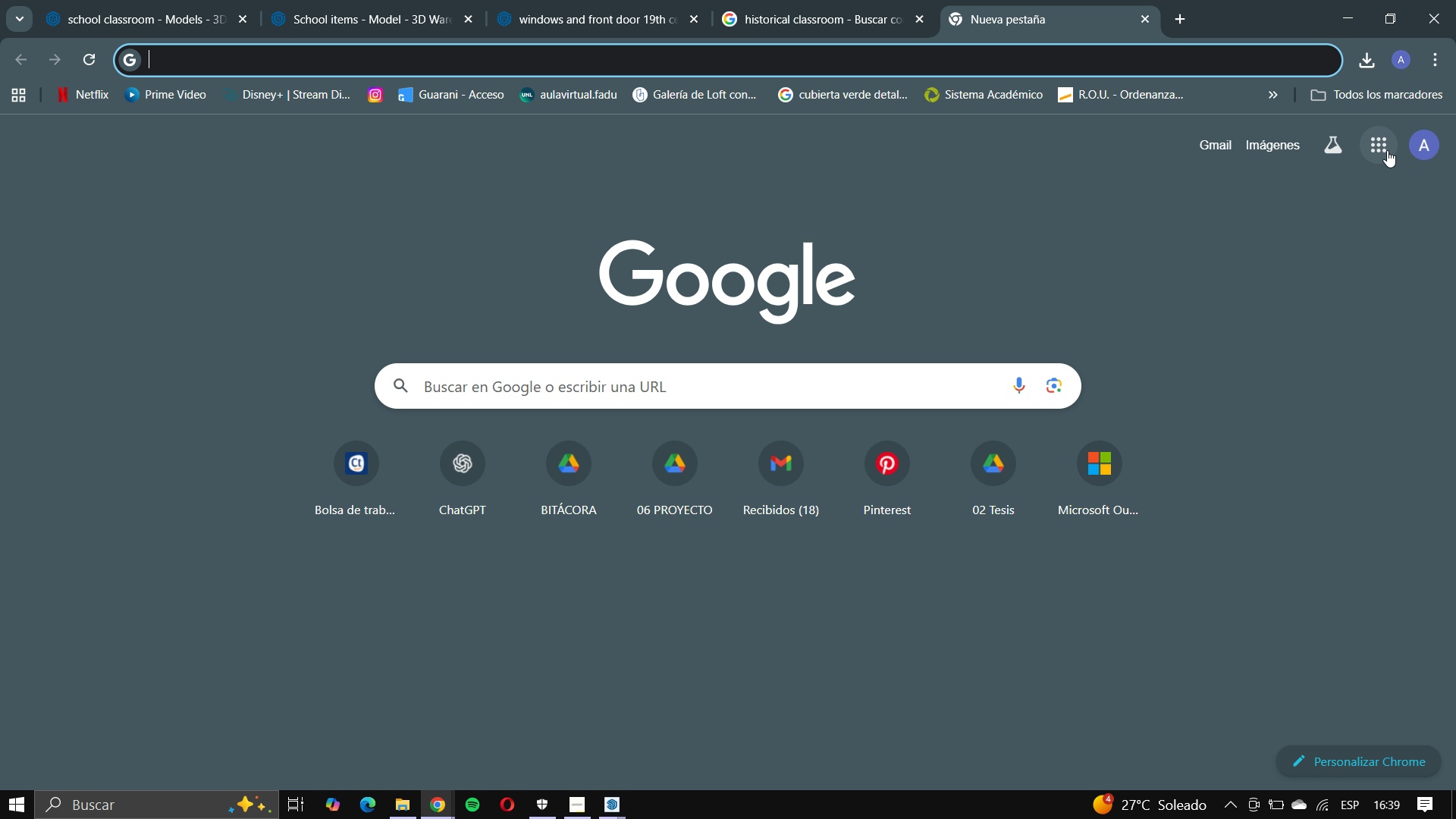 
left_click([1421, 154])
 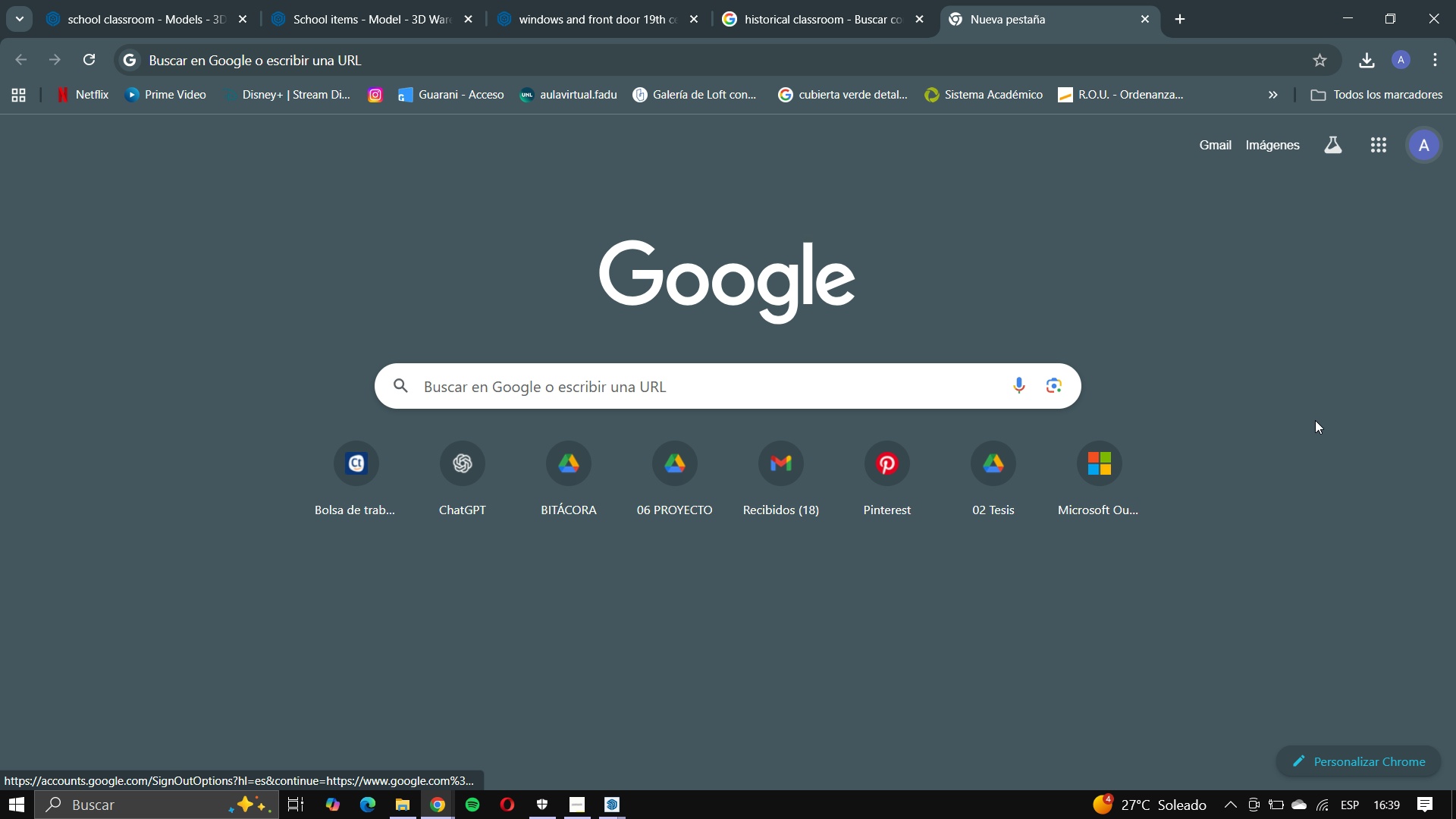 
mouse_move([1282, 407])
 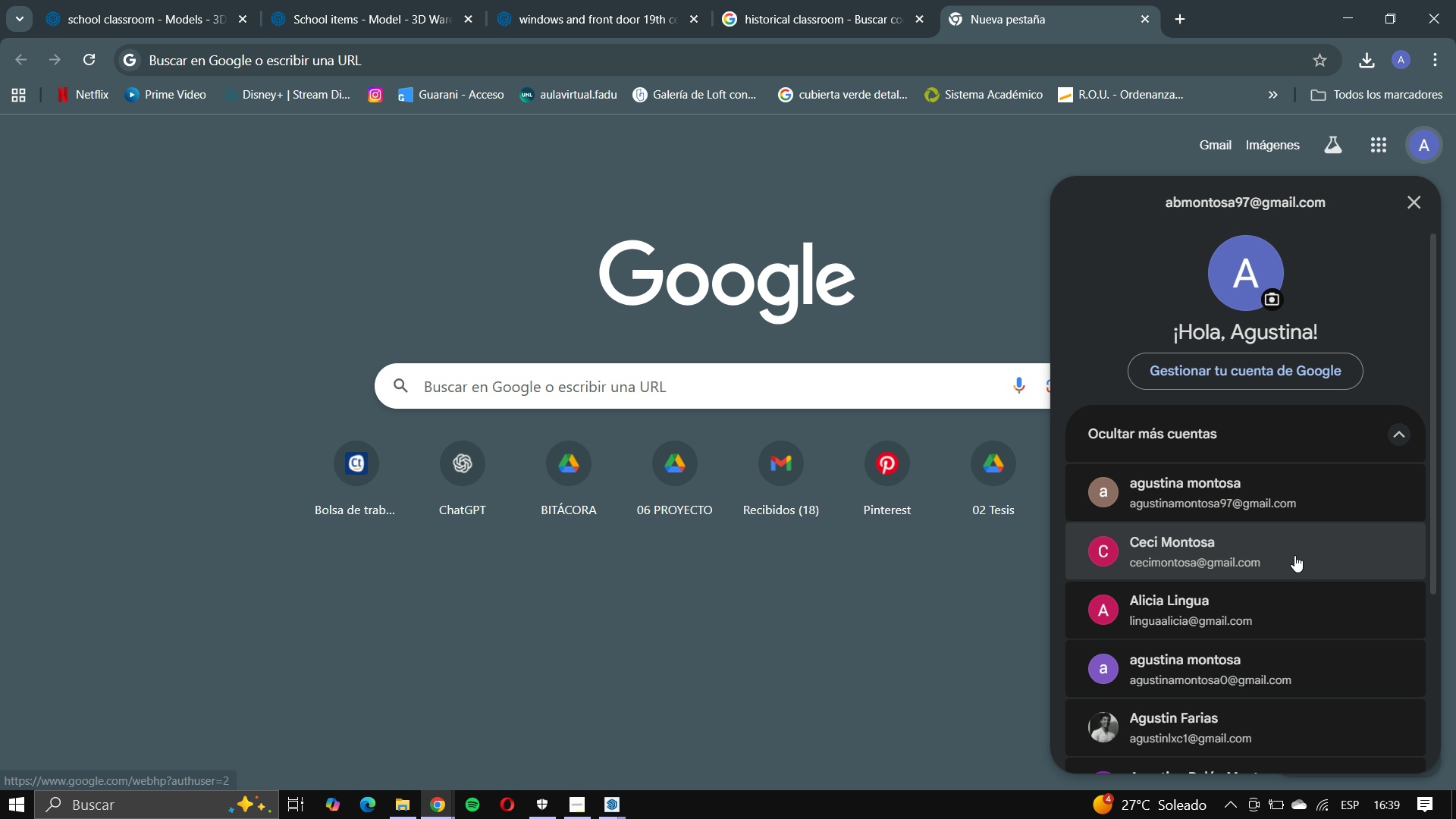 
scroll: coordinate [1279, 639], scroll_direction: down, amount: 3.0
 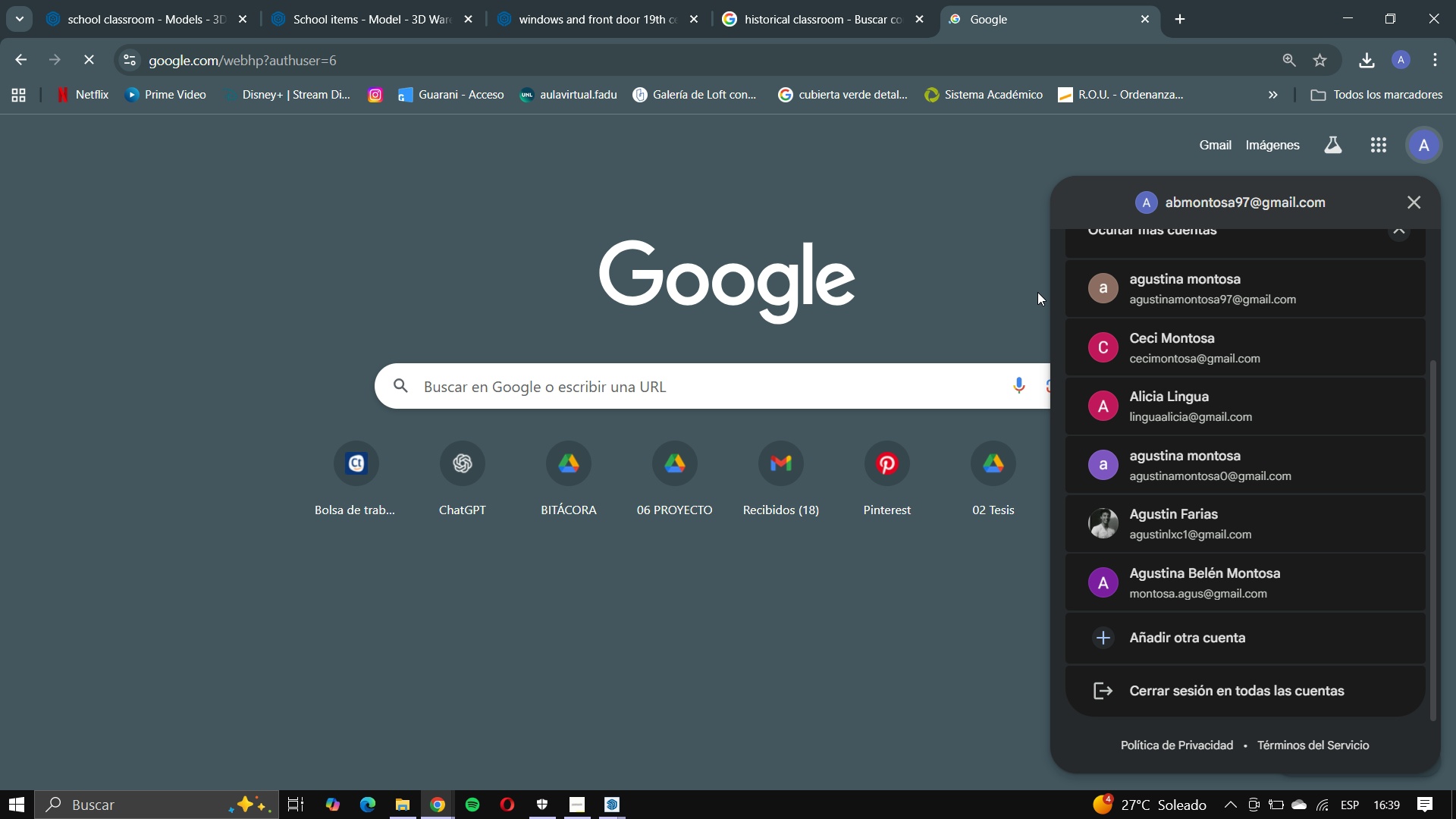 
wait(10.59)
 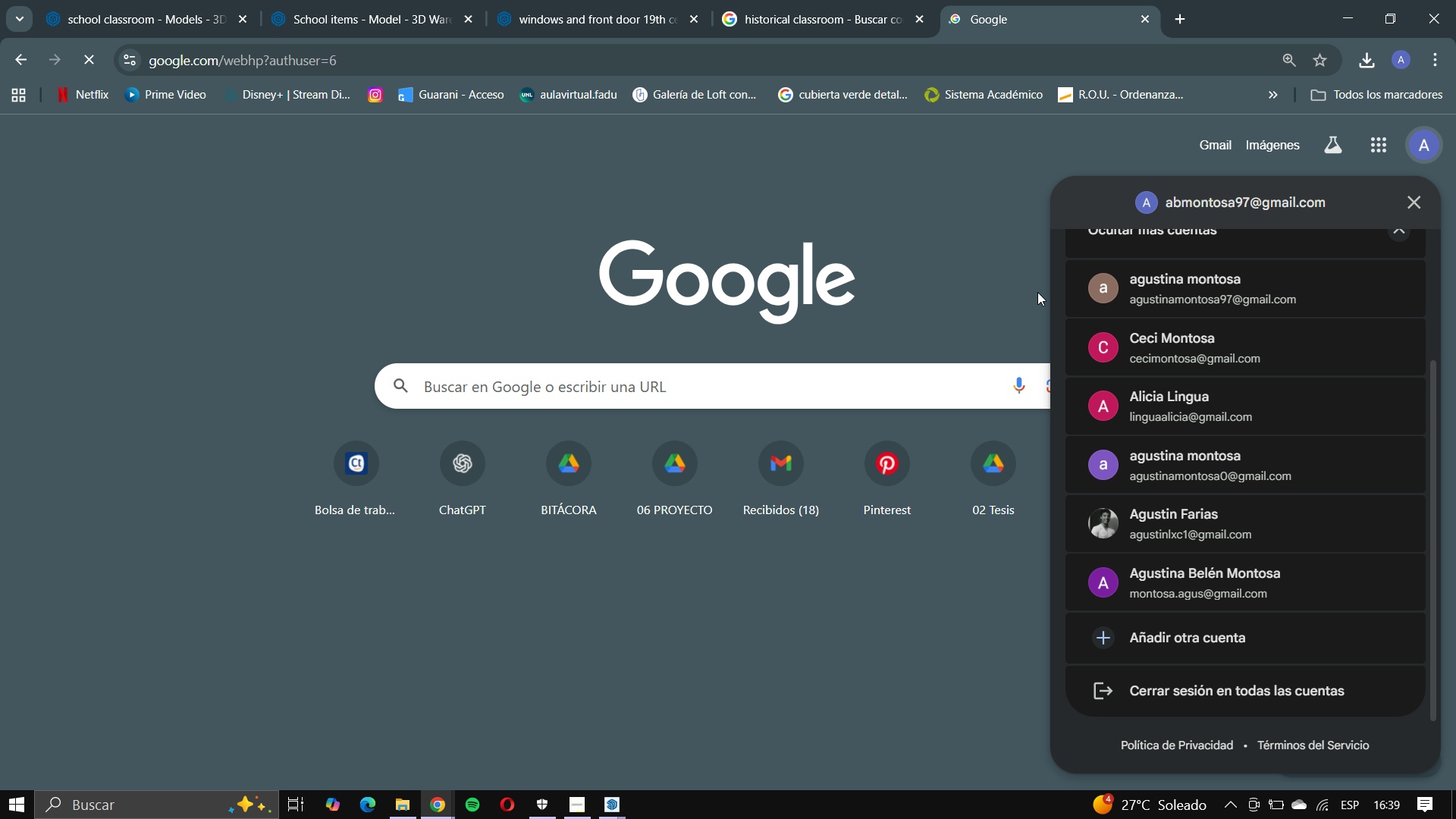 
left_click([1379, 145])
 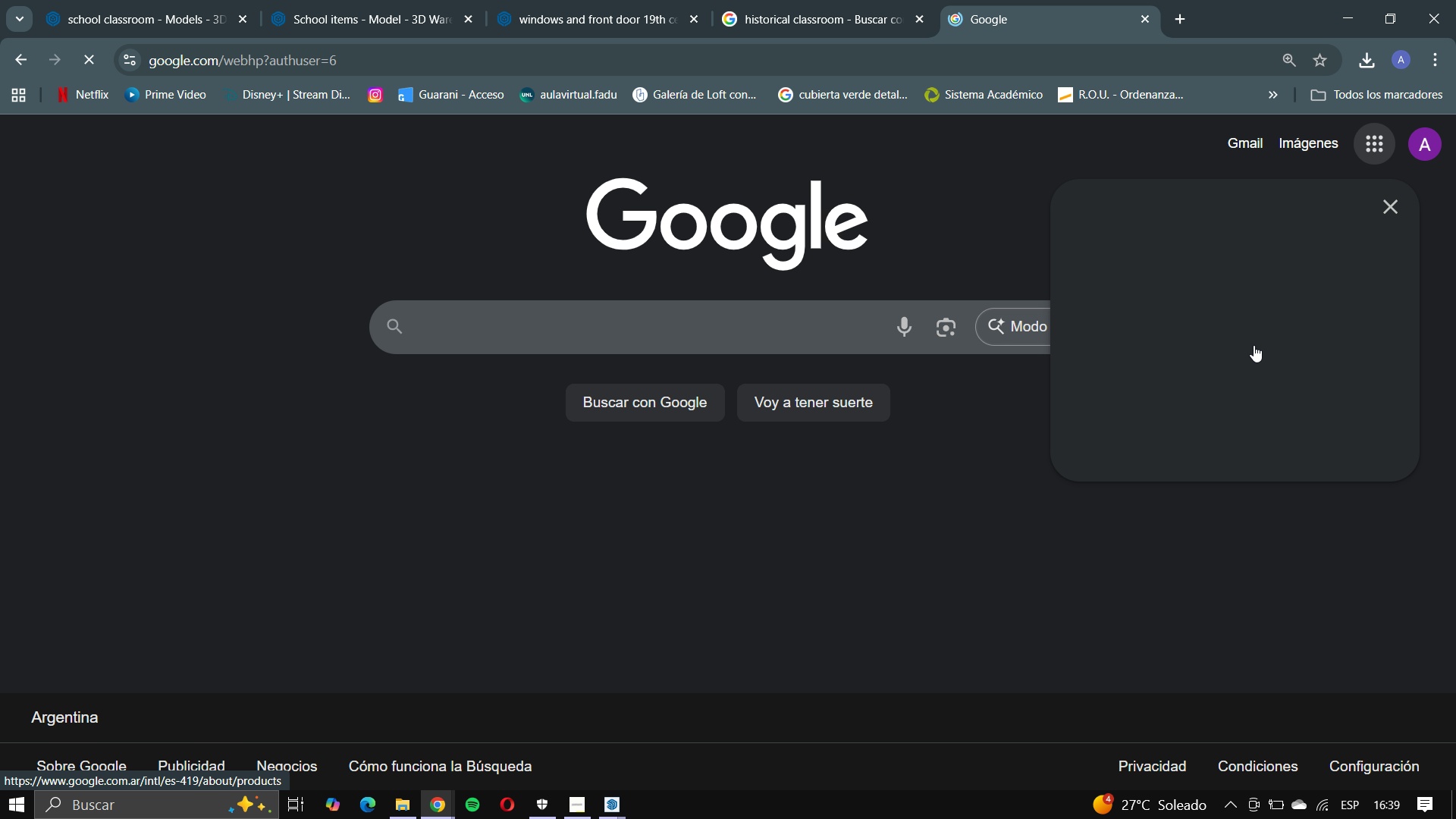 
mouse_move([1203, 366])
 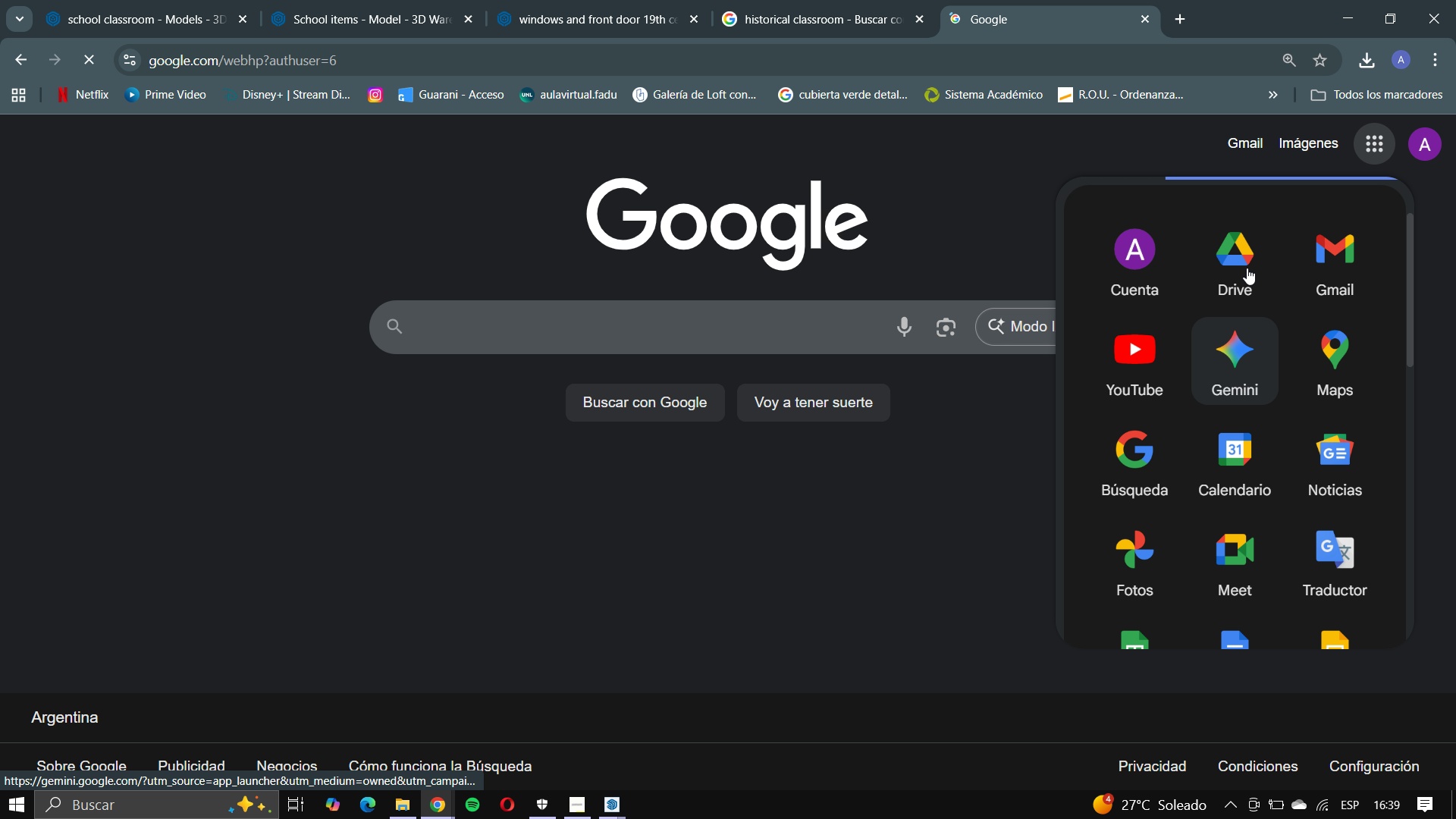 
left_click([1247, 268])
 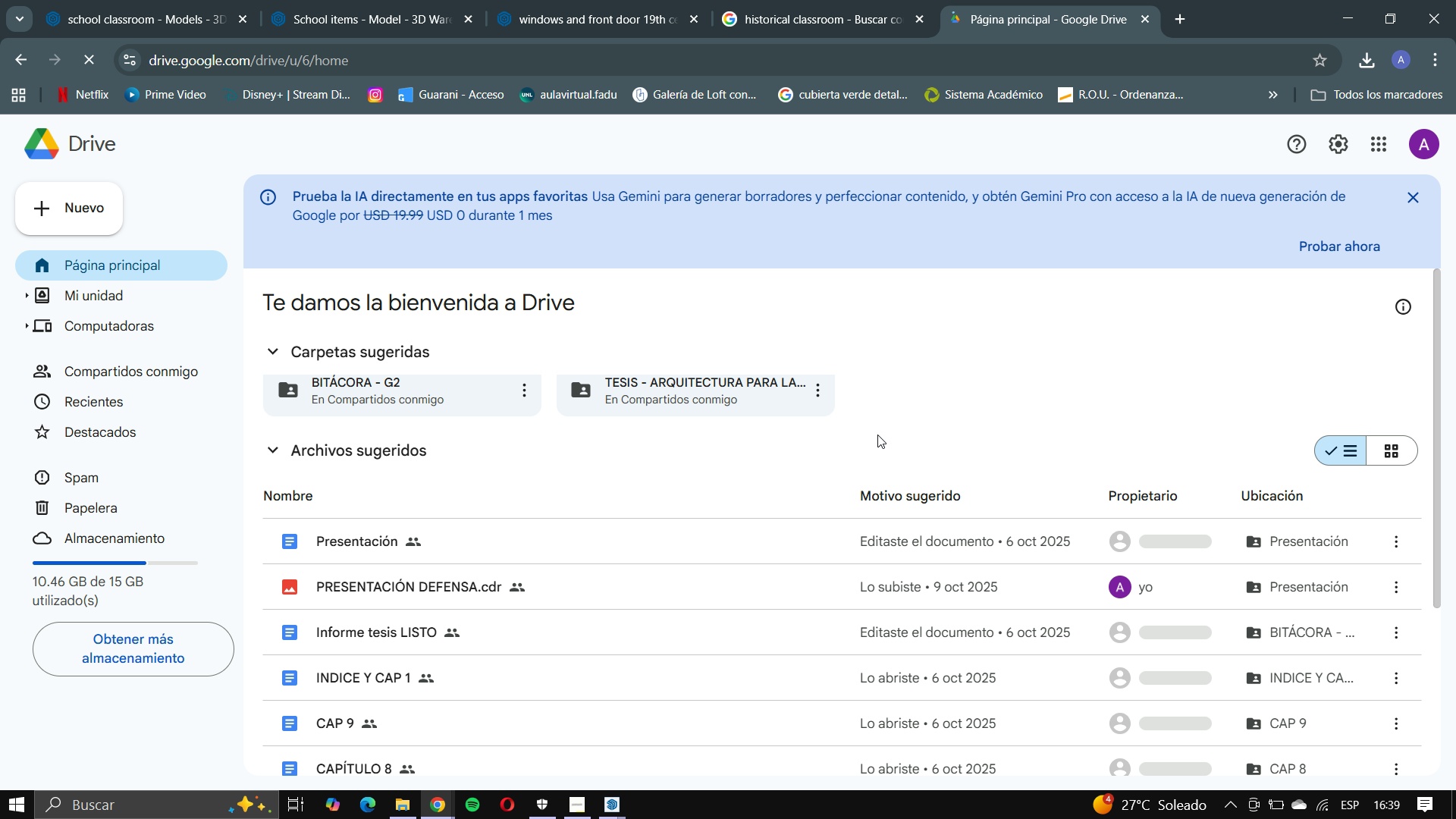 
wait(14.05)
 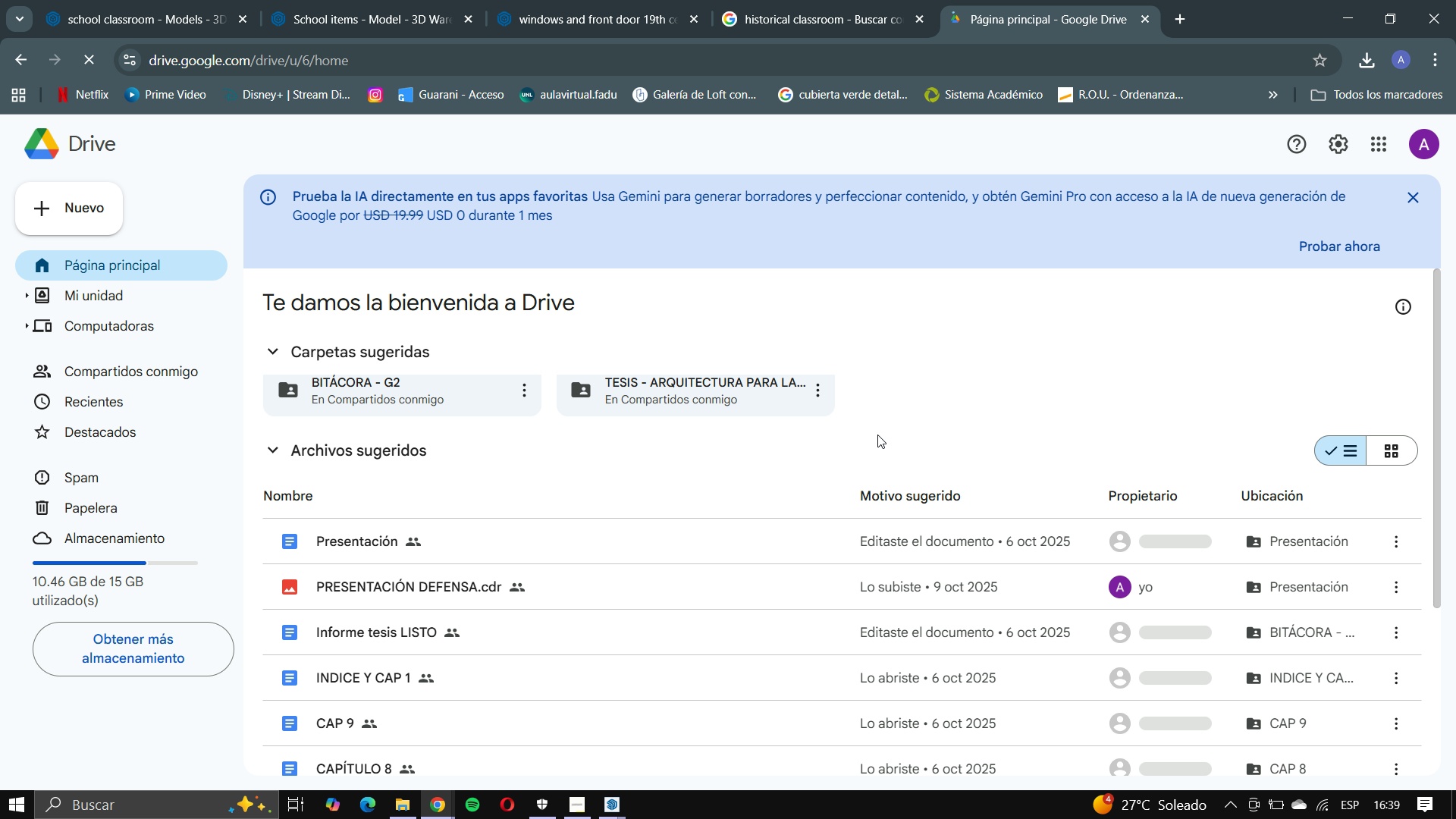 
left_click([99, 218])
 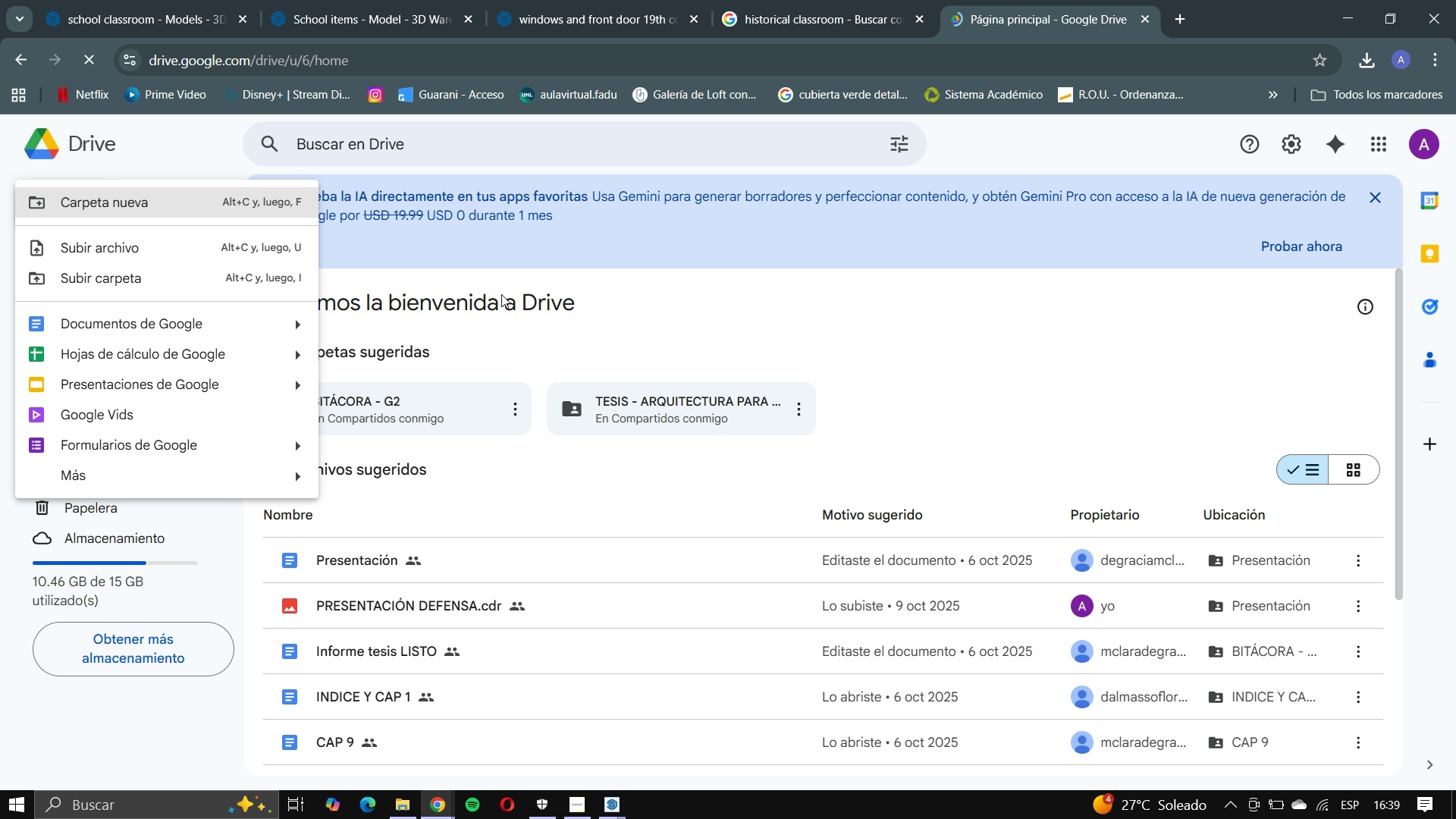 
wait(6.99)
 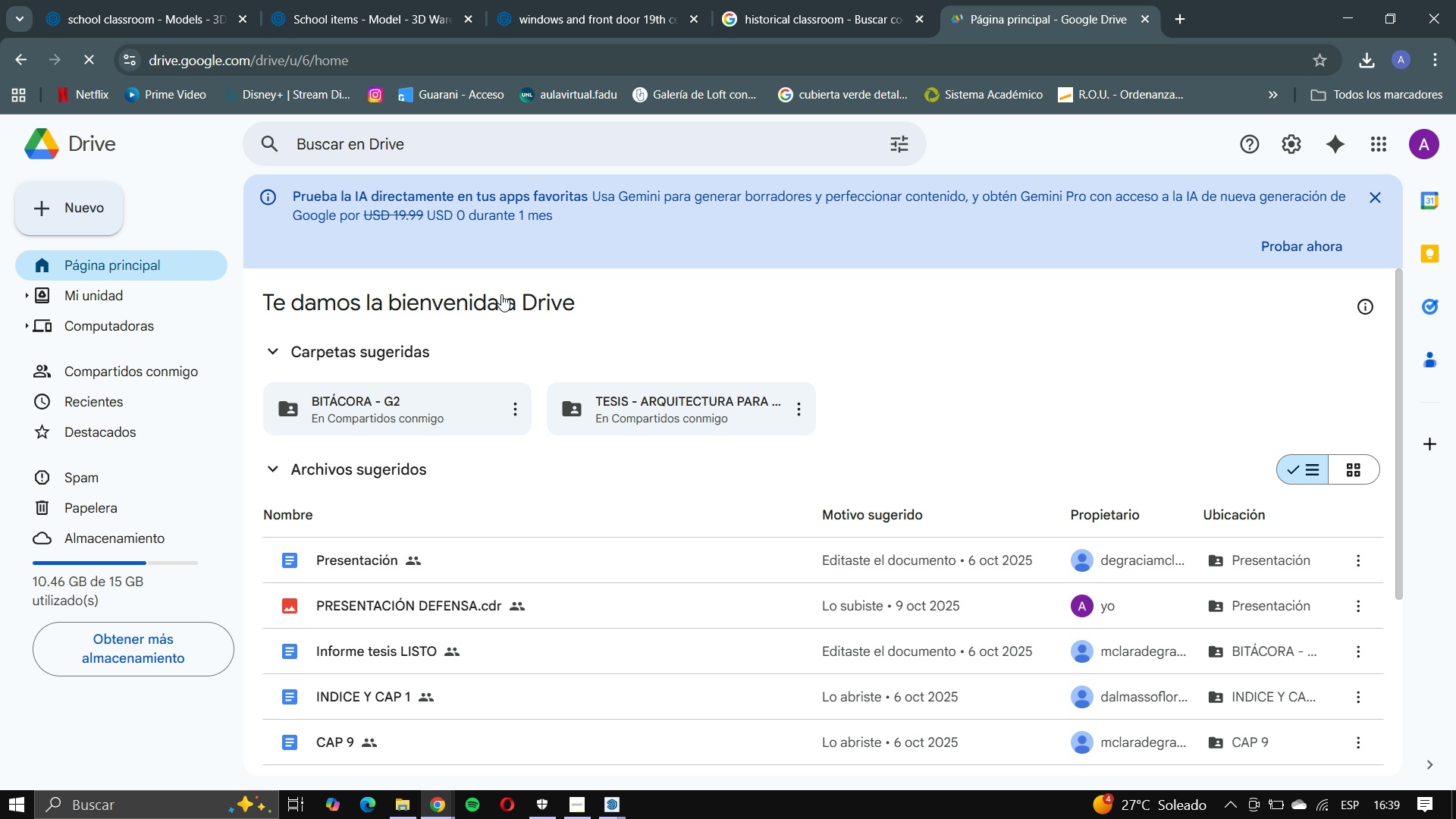 
left_click([202, 198])
 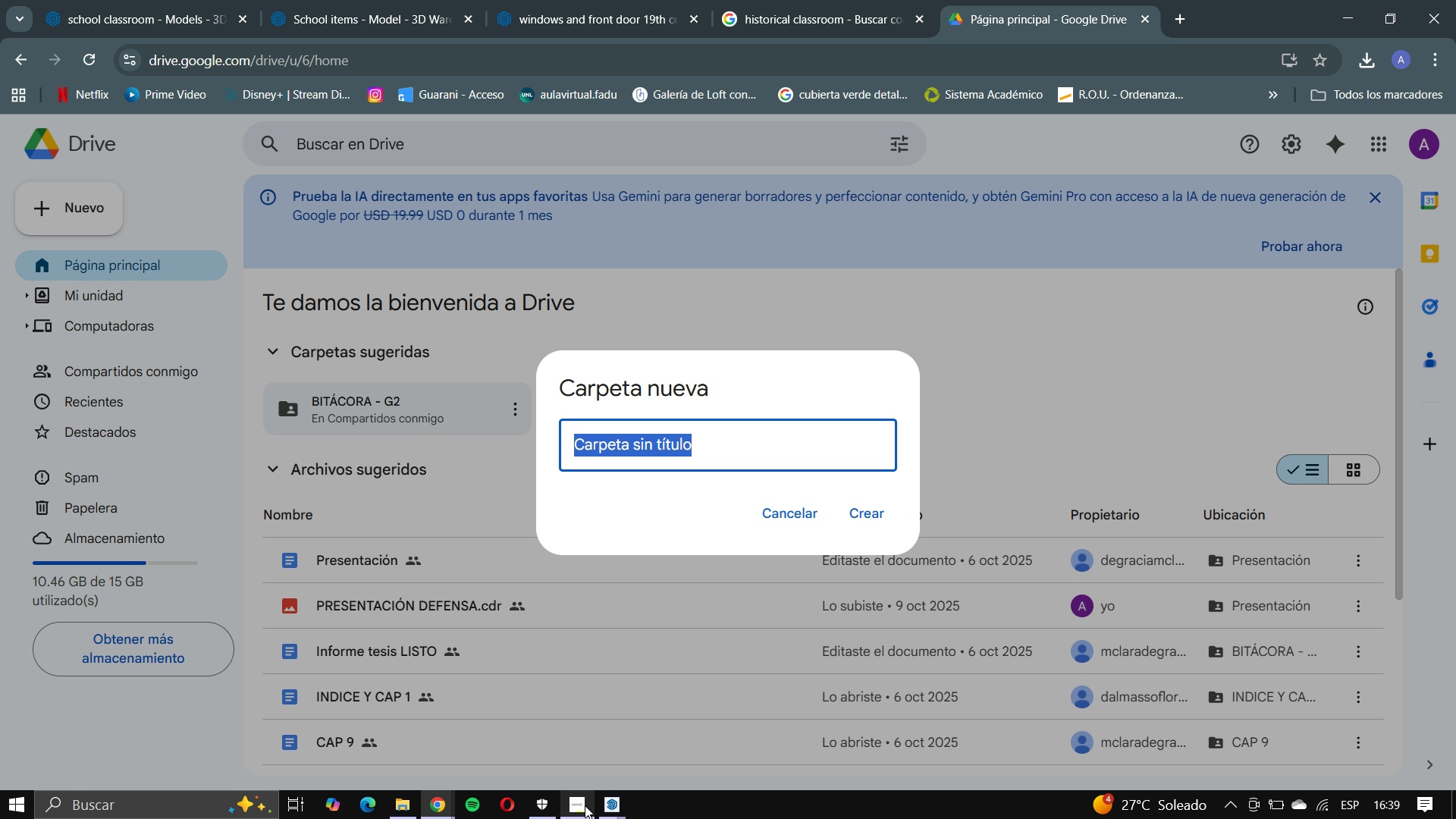 
wait(8.21)
 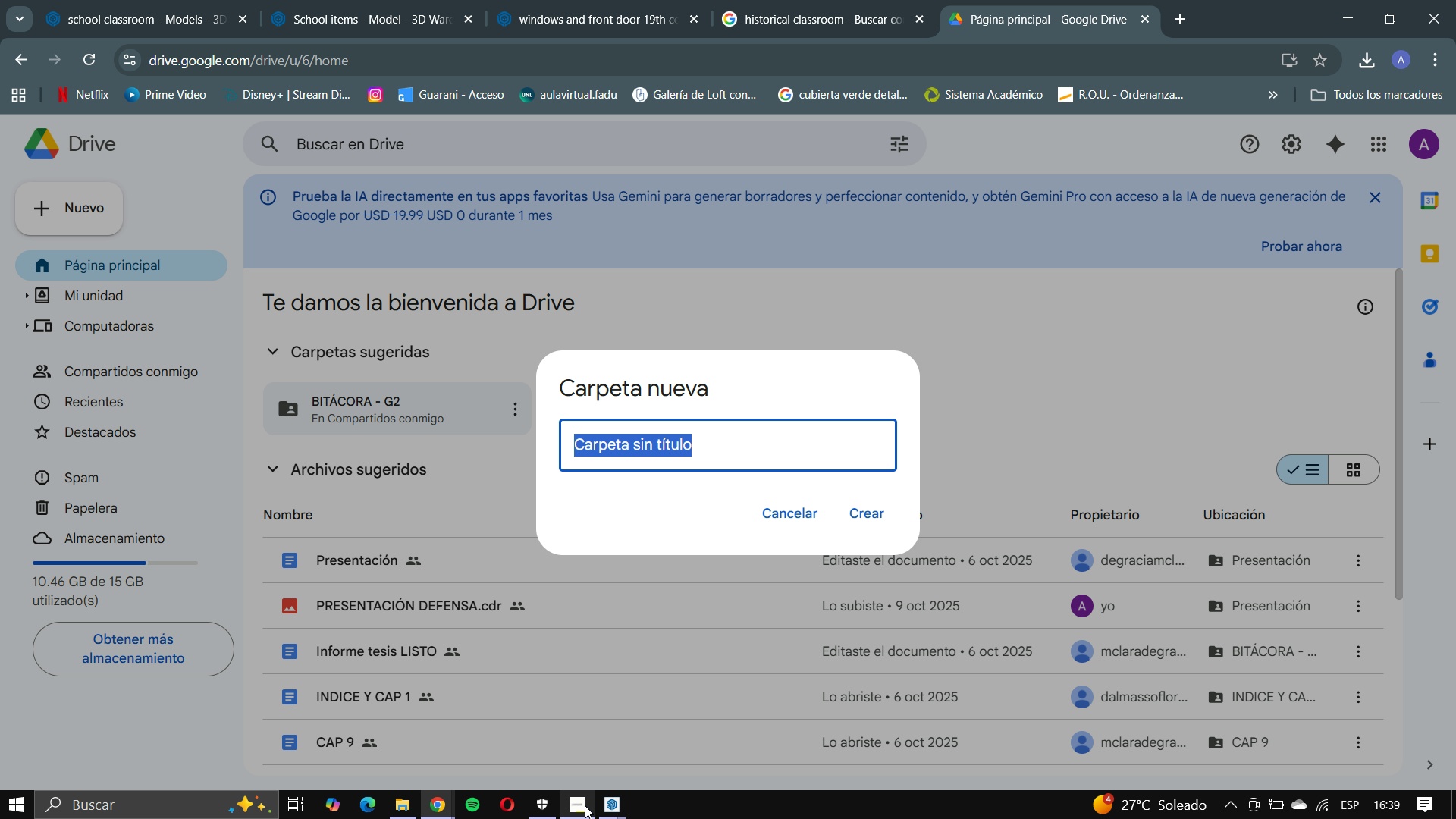 
type(postwo)
 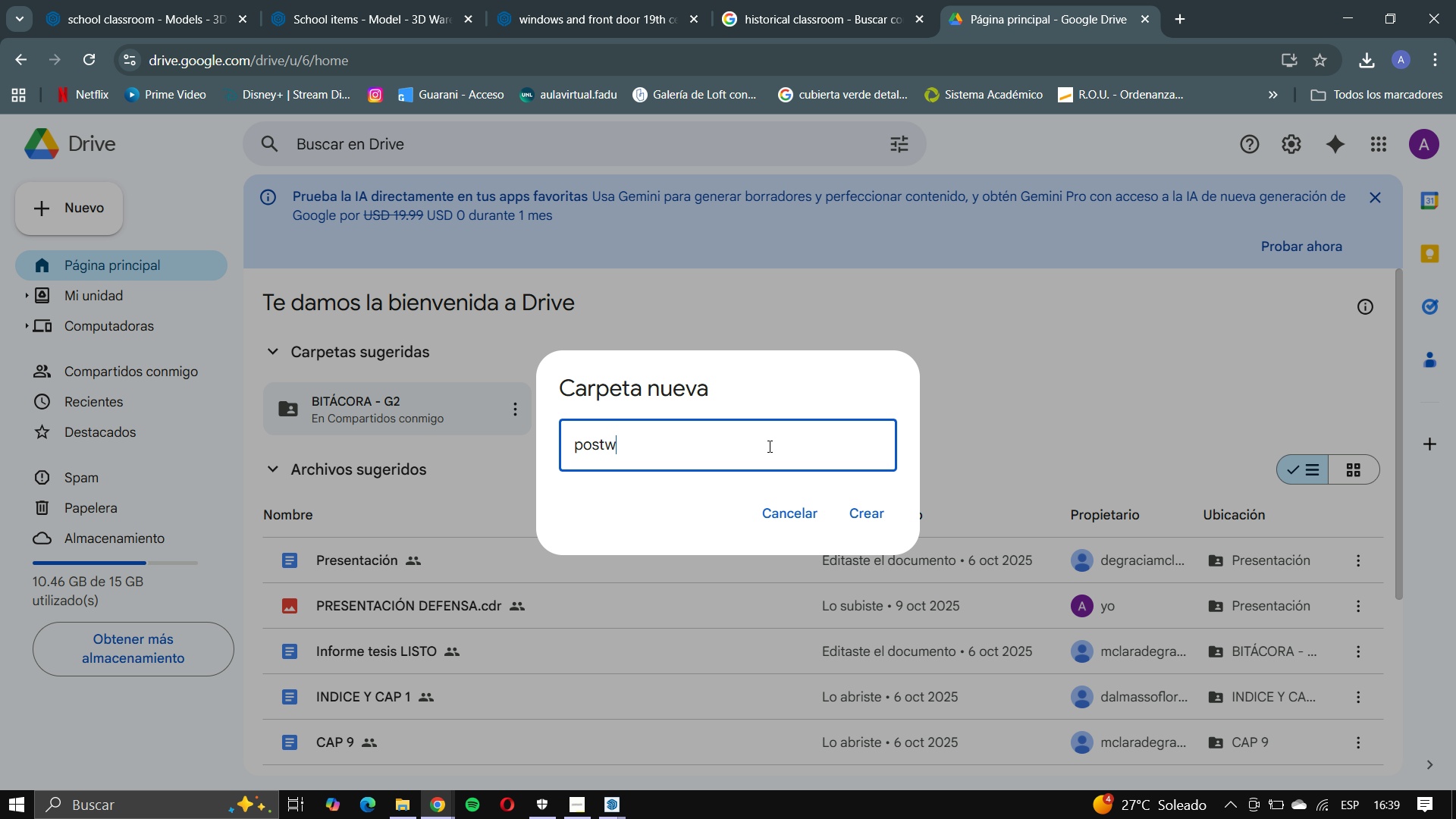 
wait(5.42)
 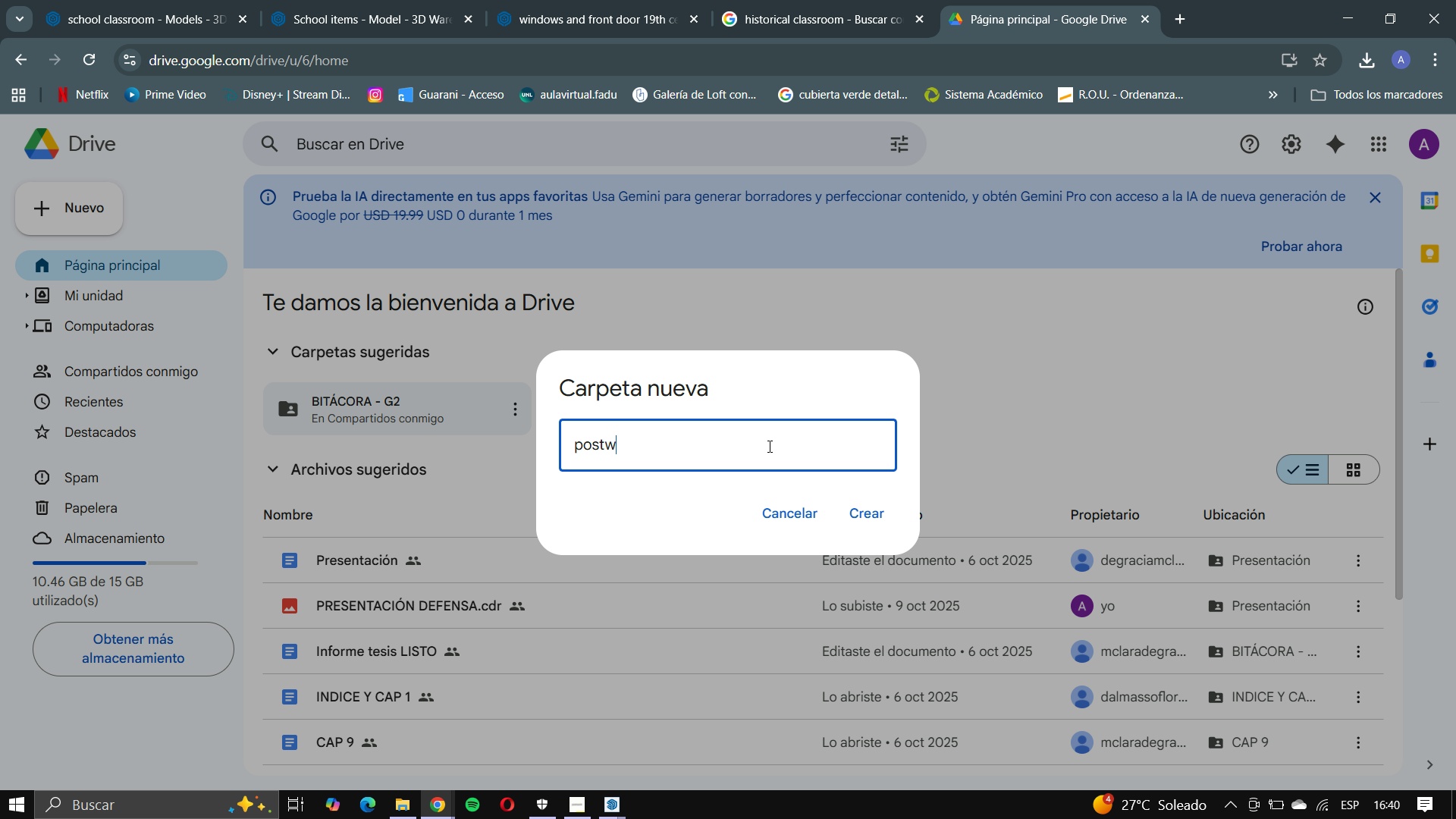 
key(K)
 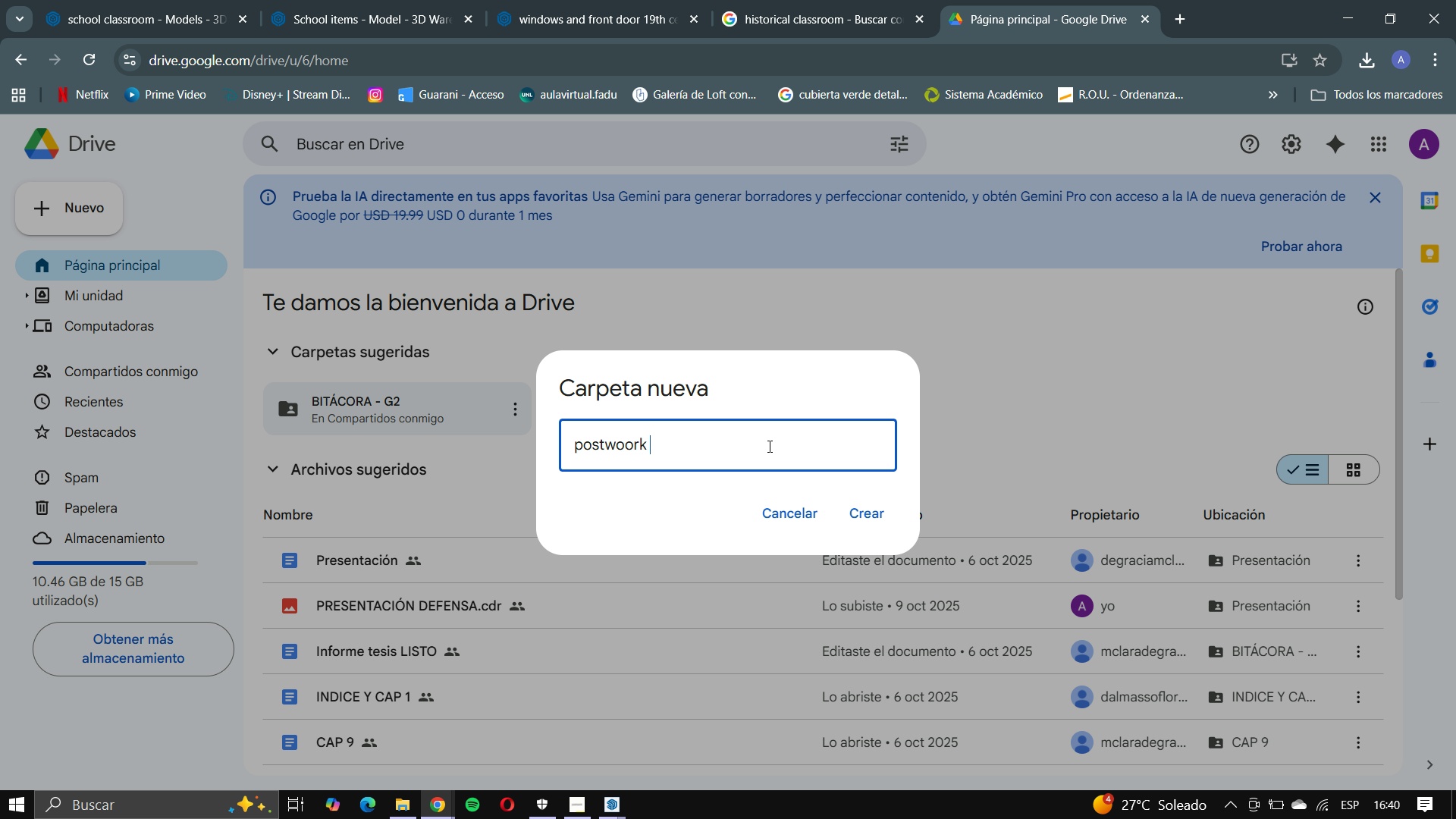 
hold_key(key=R, duration=9.53)
 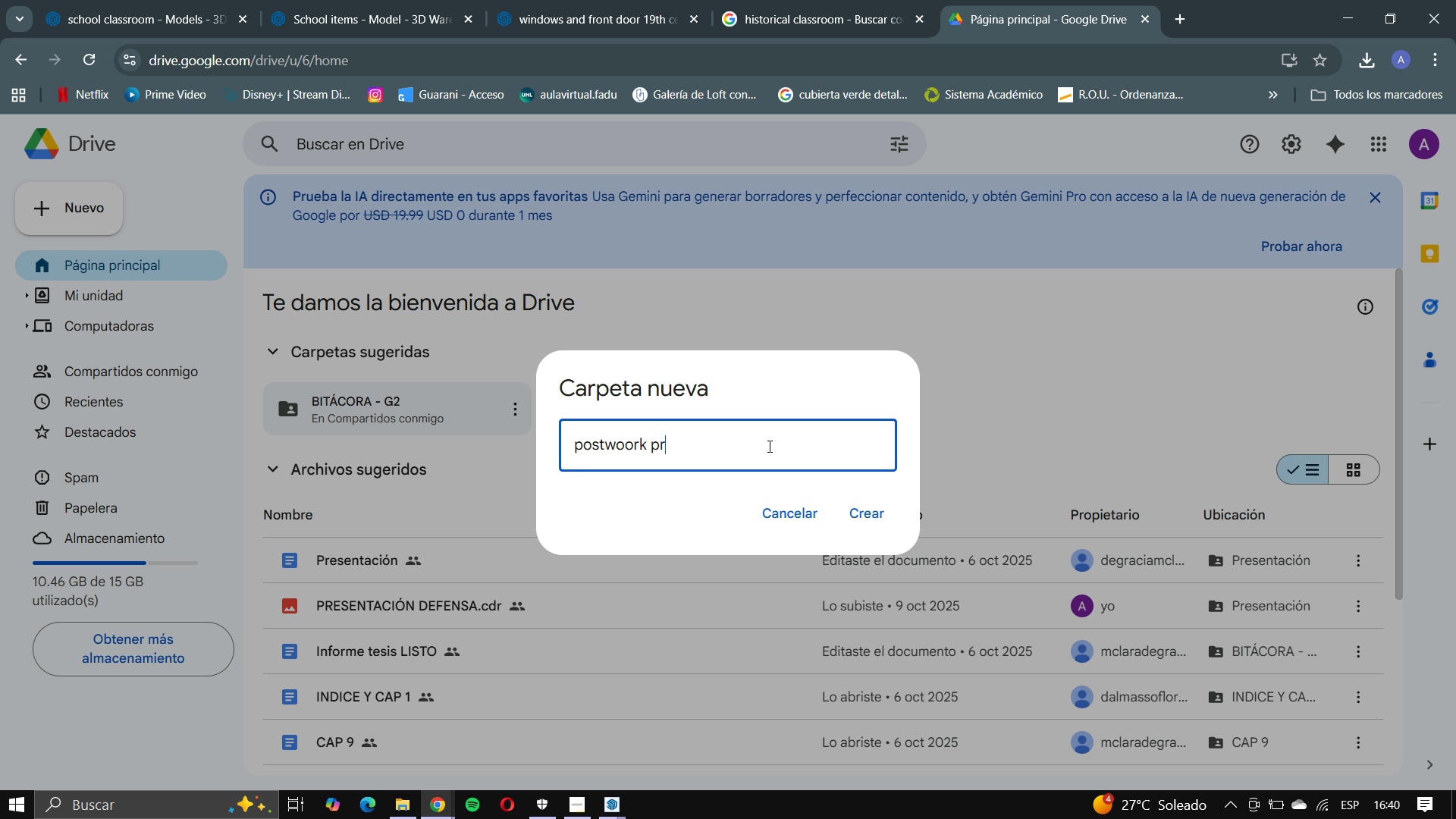 
hold_key(key=O, duration=9.53)
 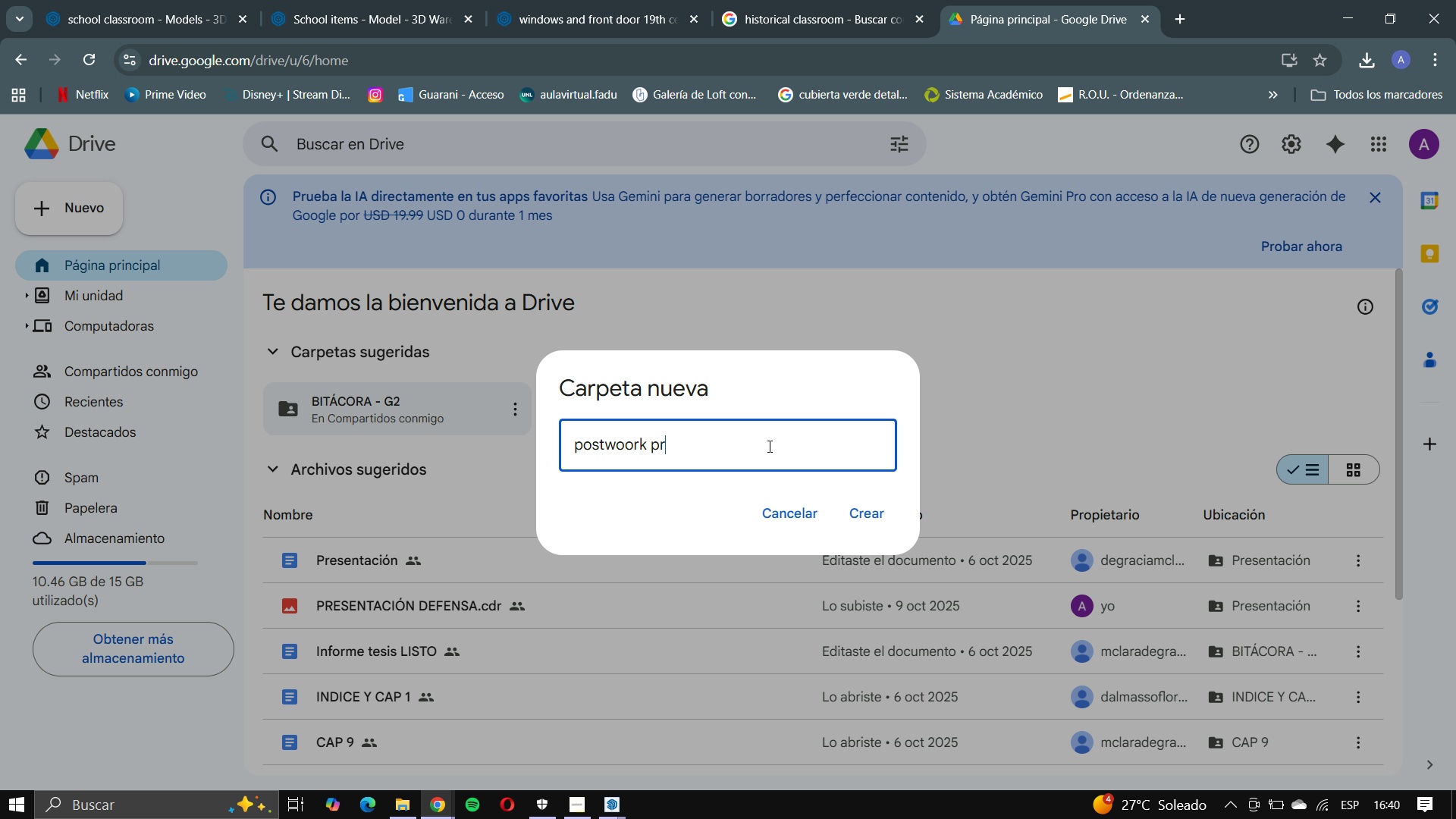 
key(Space)
 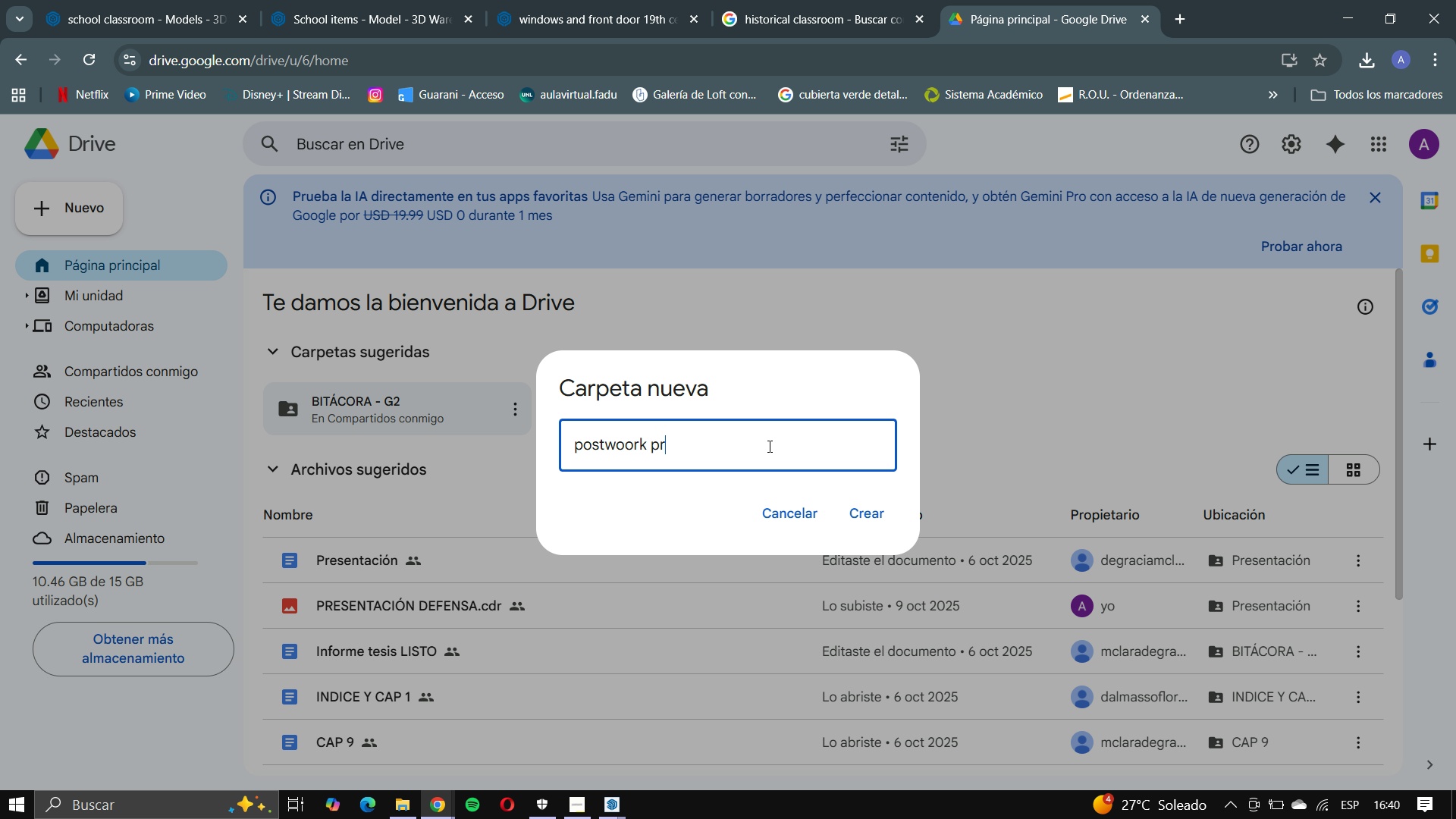 
key(P)
 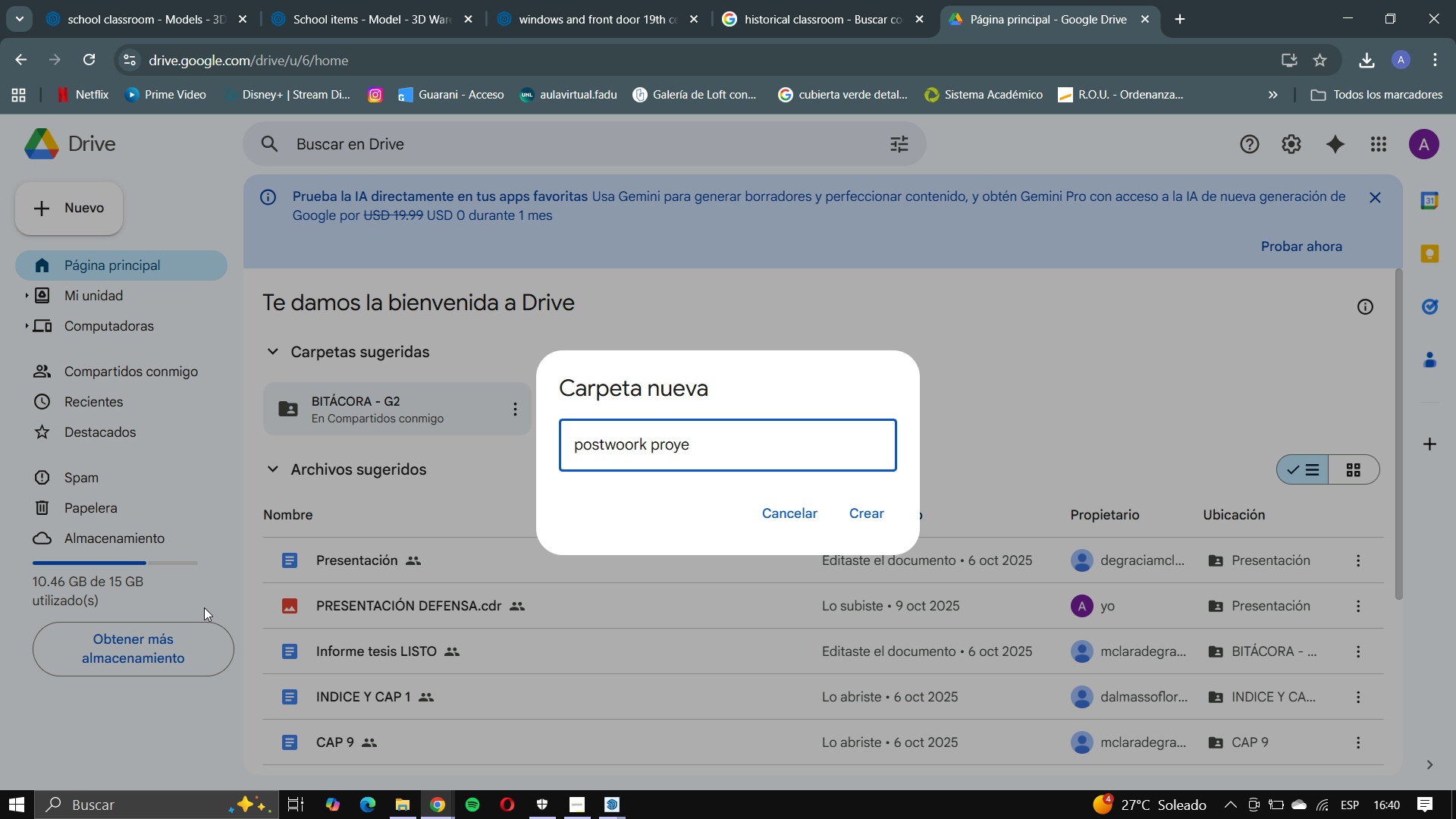 
key(Y)
 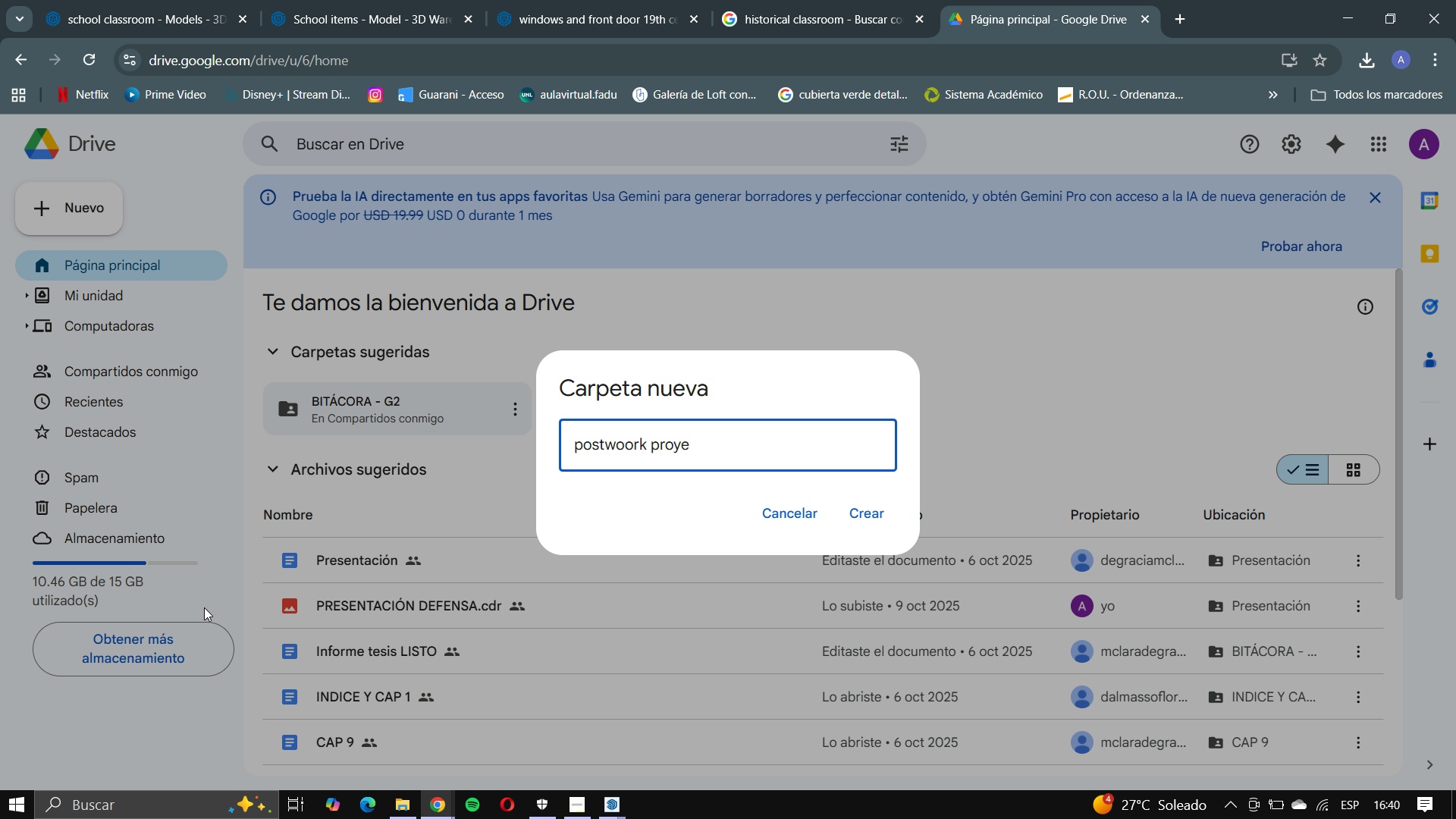 
hold_key(key=E, duration=14.47)
 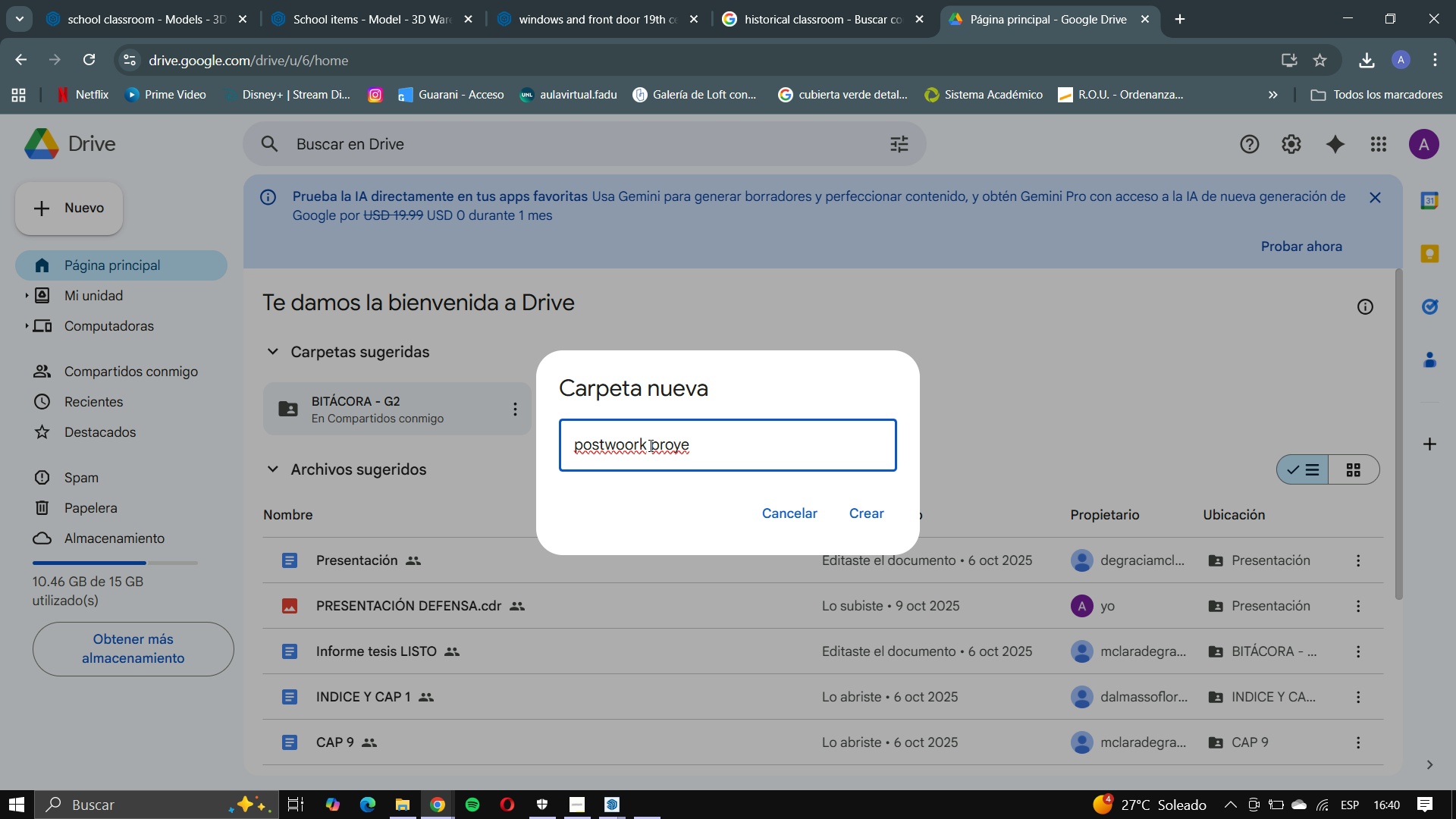 
key(ArrowLeft)
 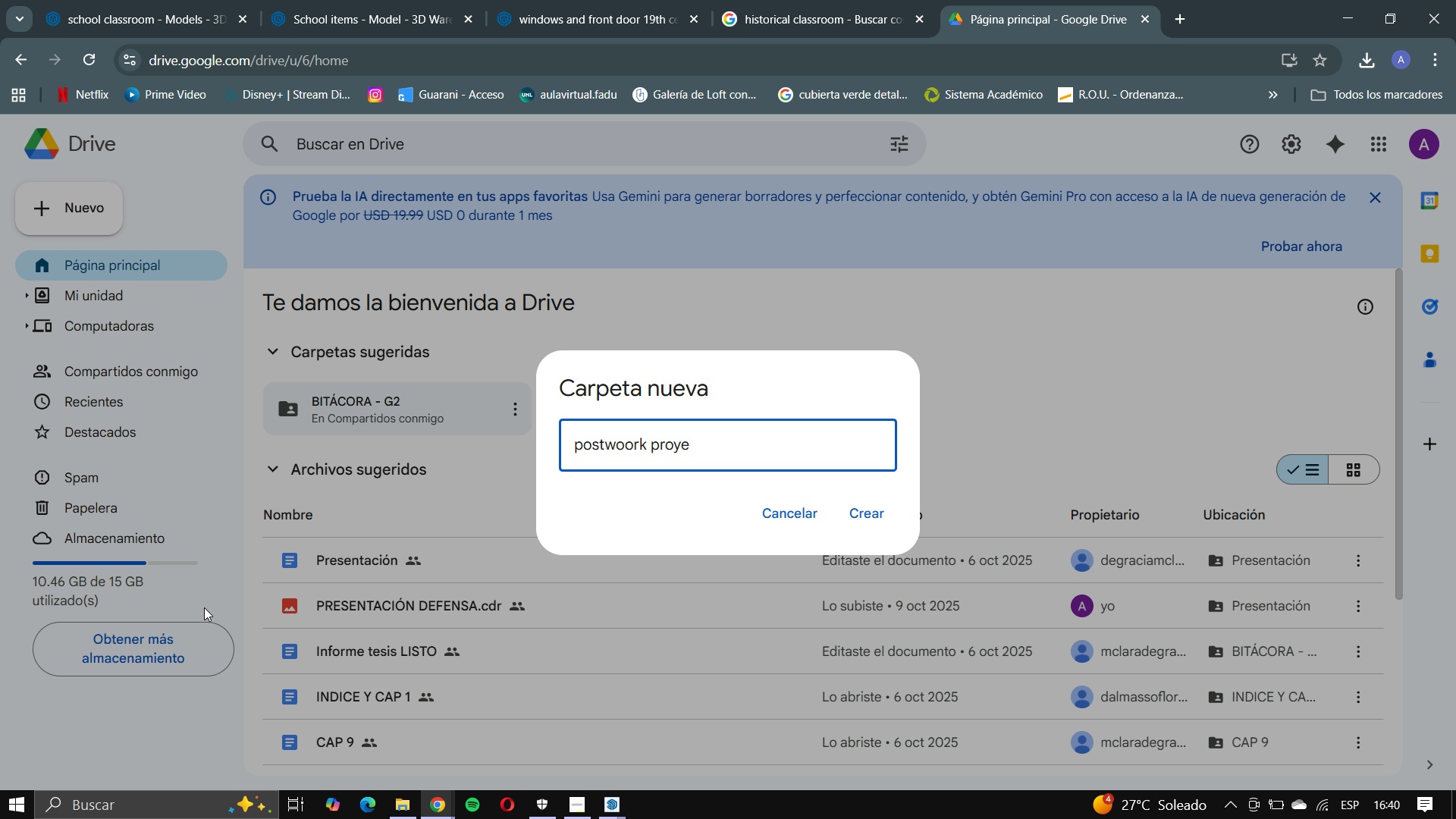 
key(ArrowLeft)
 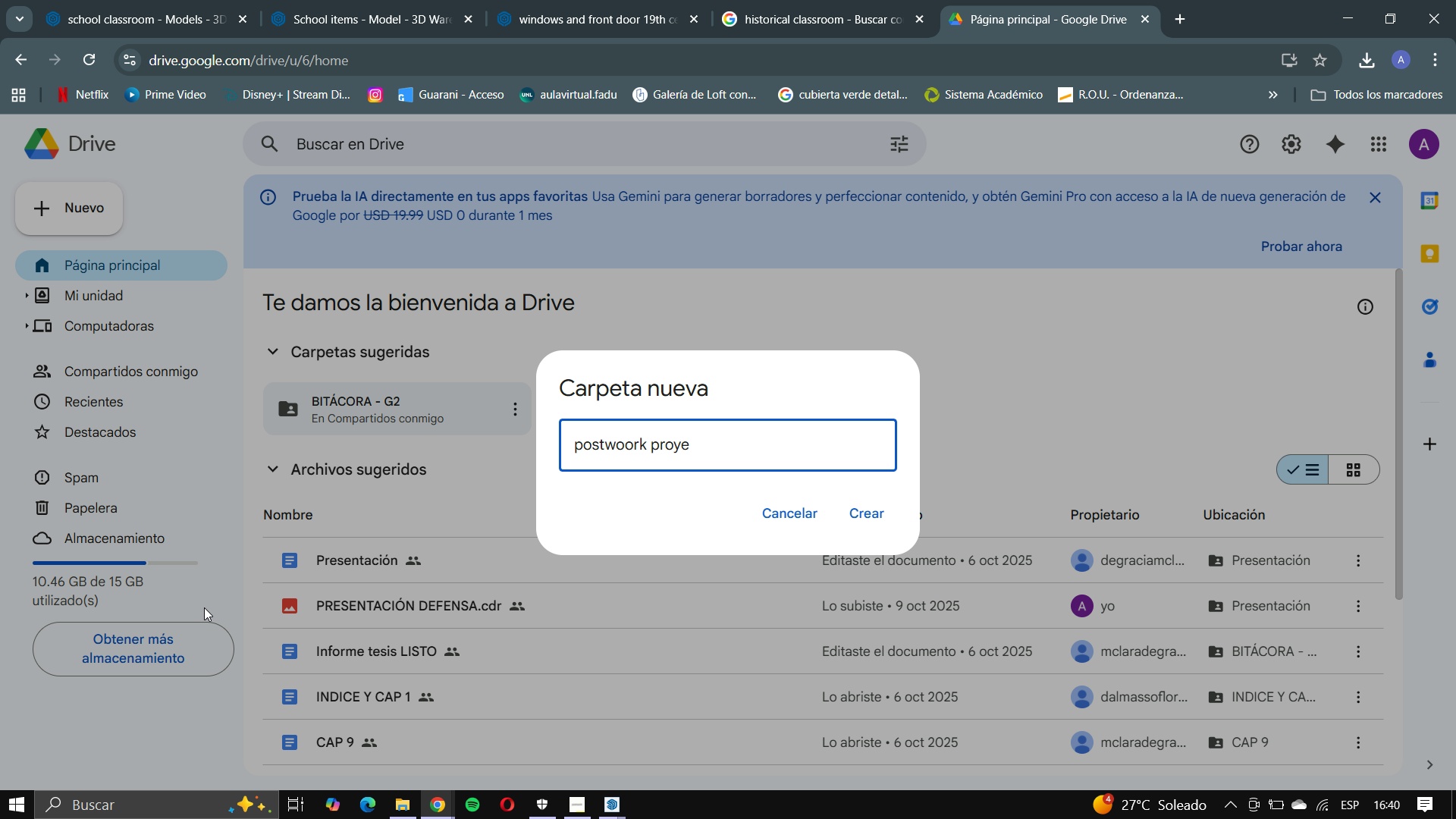 
key(T)
 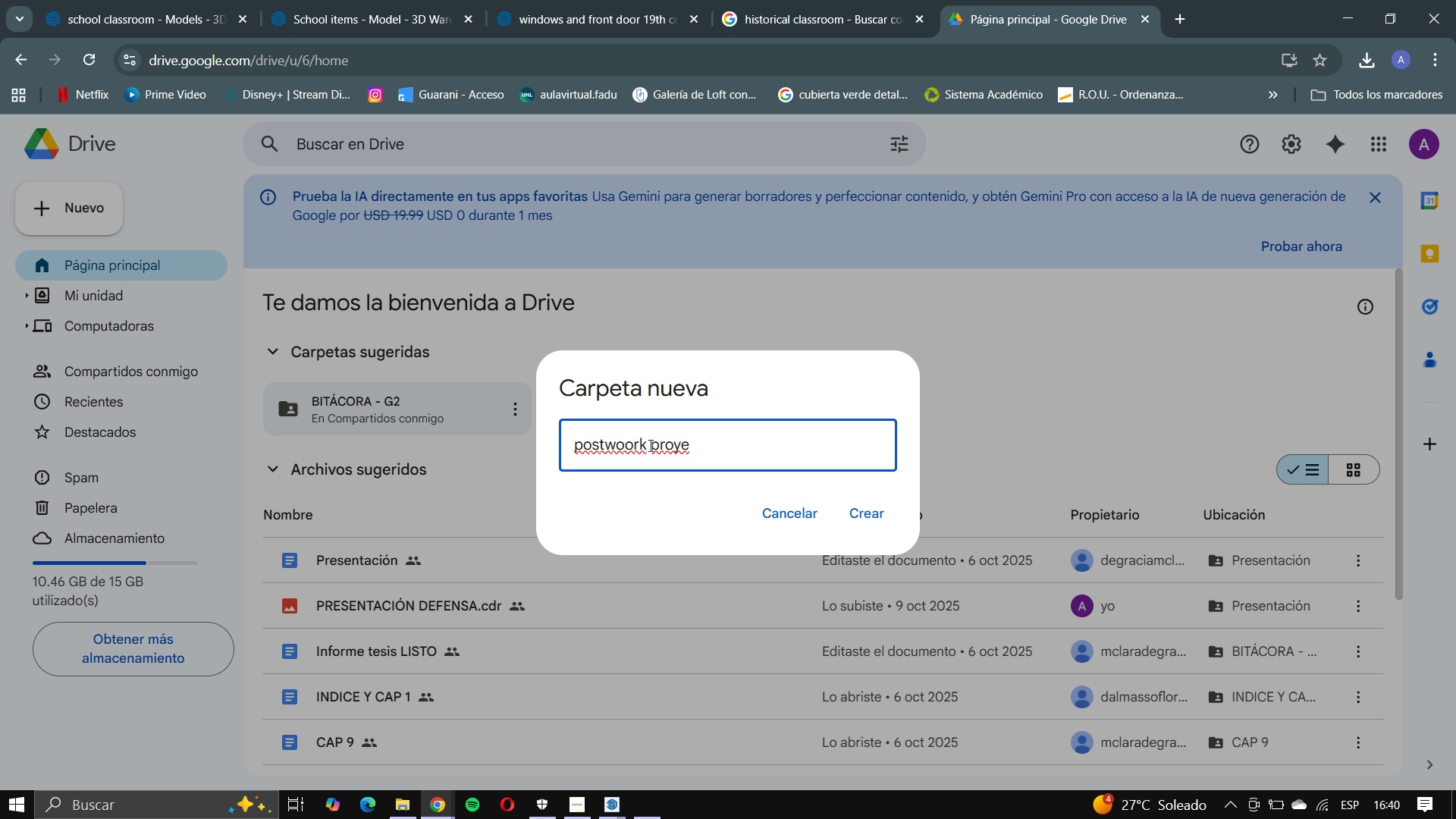 
hold_key(key=C, duration=10.25)
 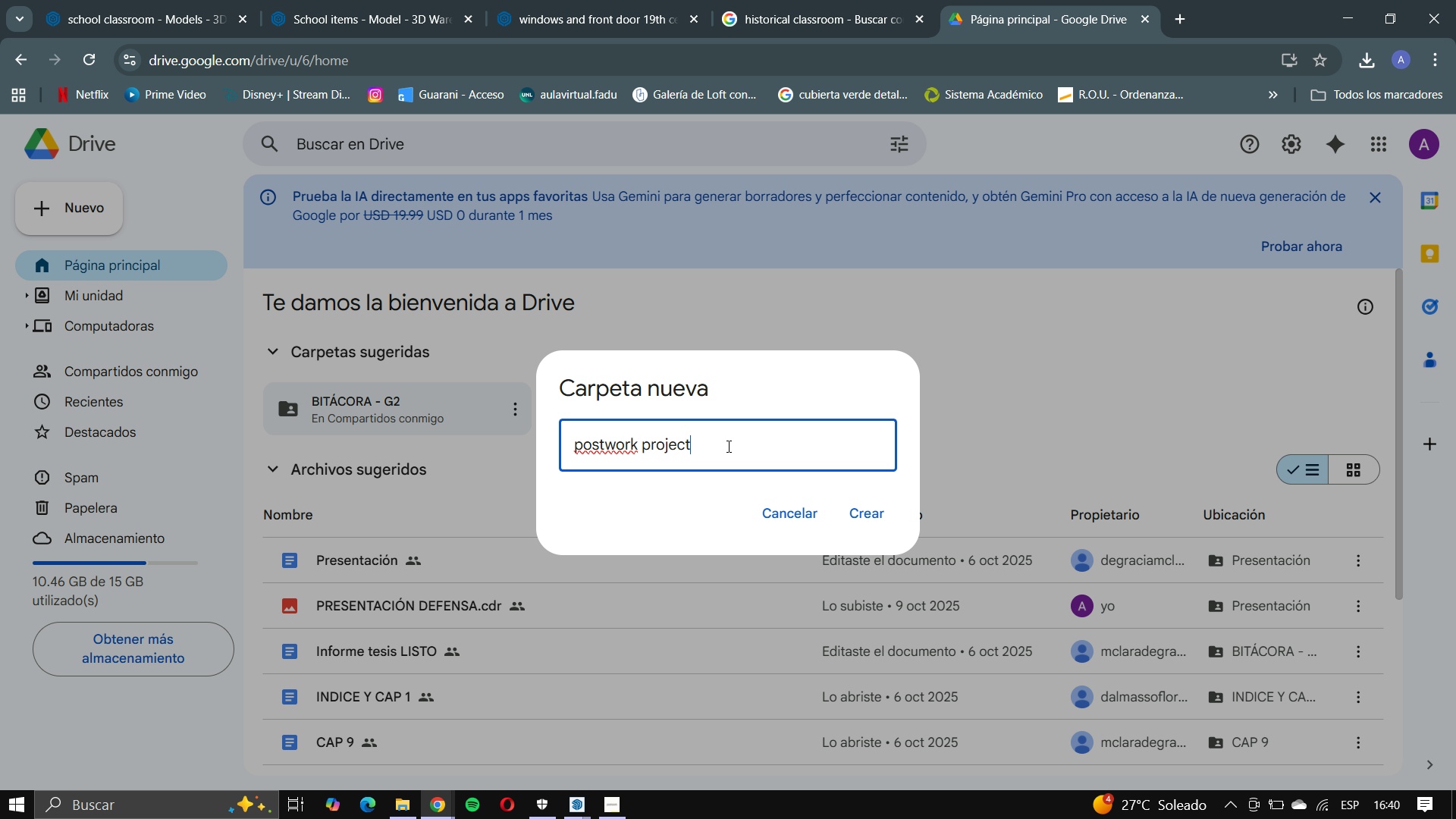 
hold_key(key=S, duration=10.78)
 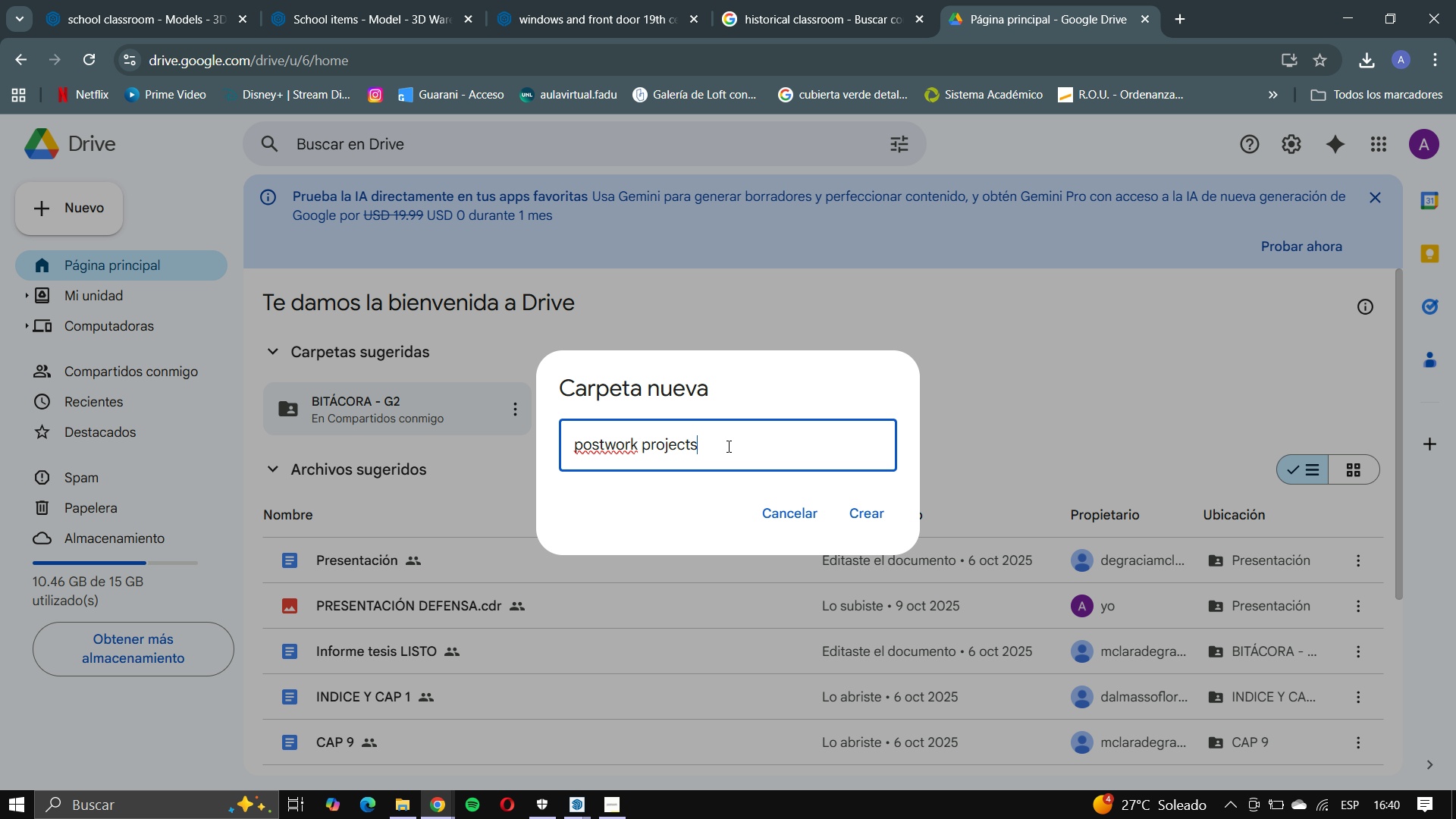 
left_click([624, 445])
 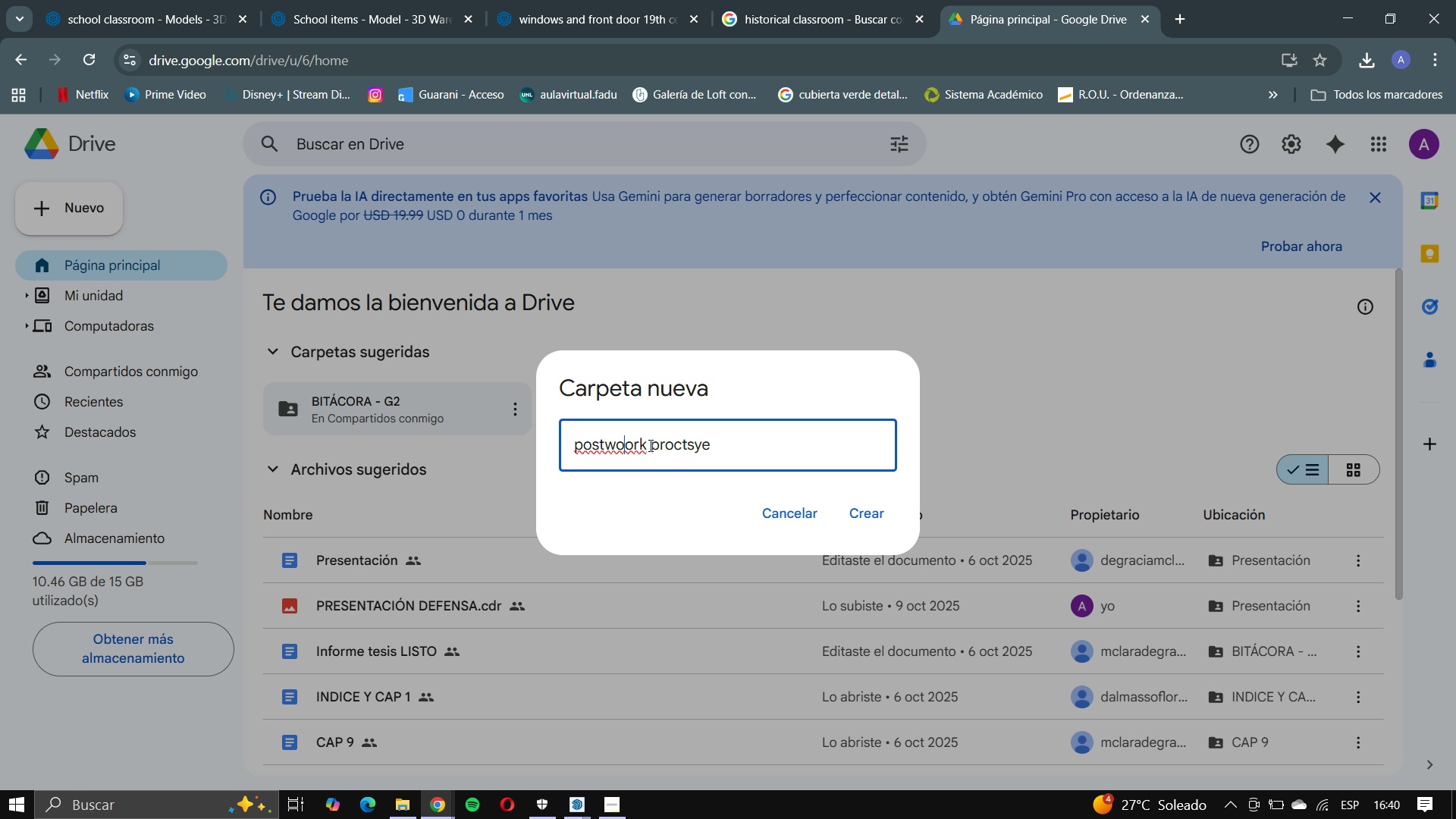 
key(Backspace)
 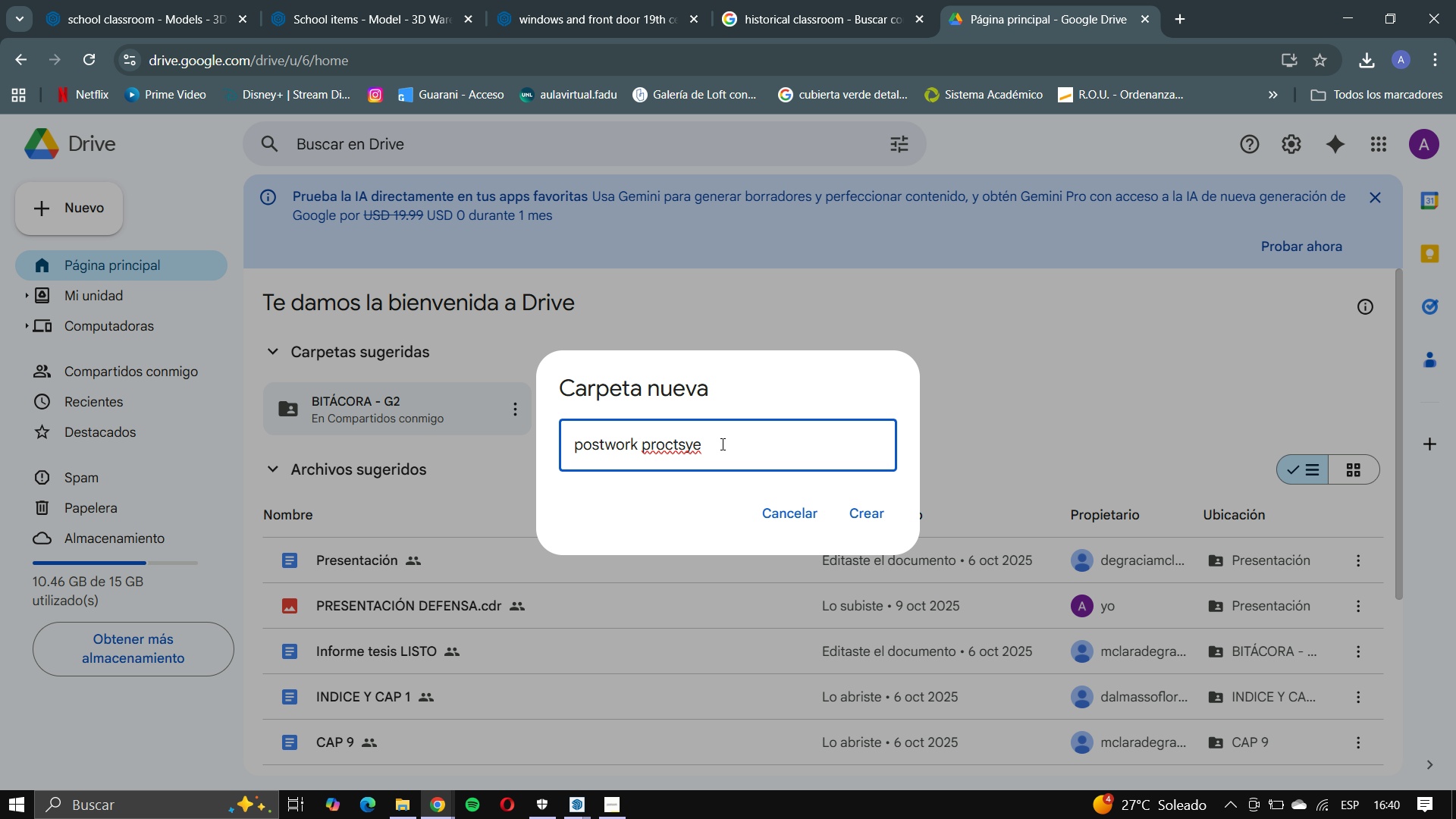 
left_click([727, 445])
 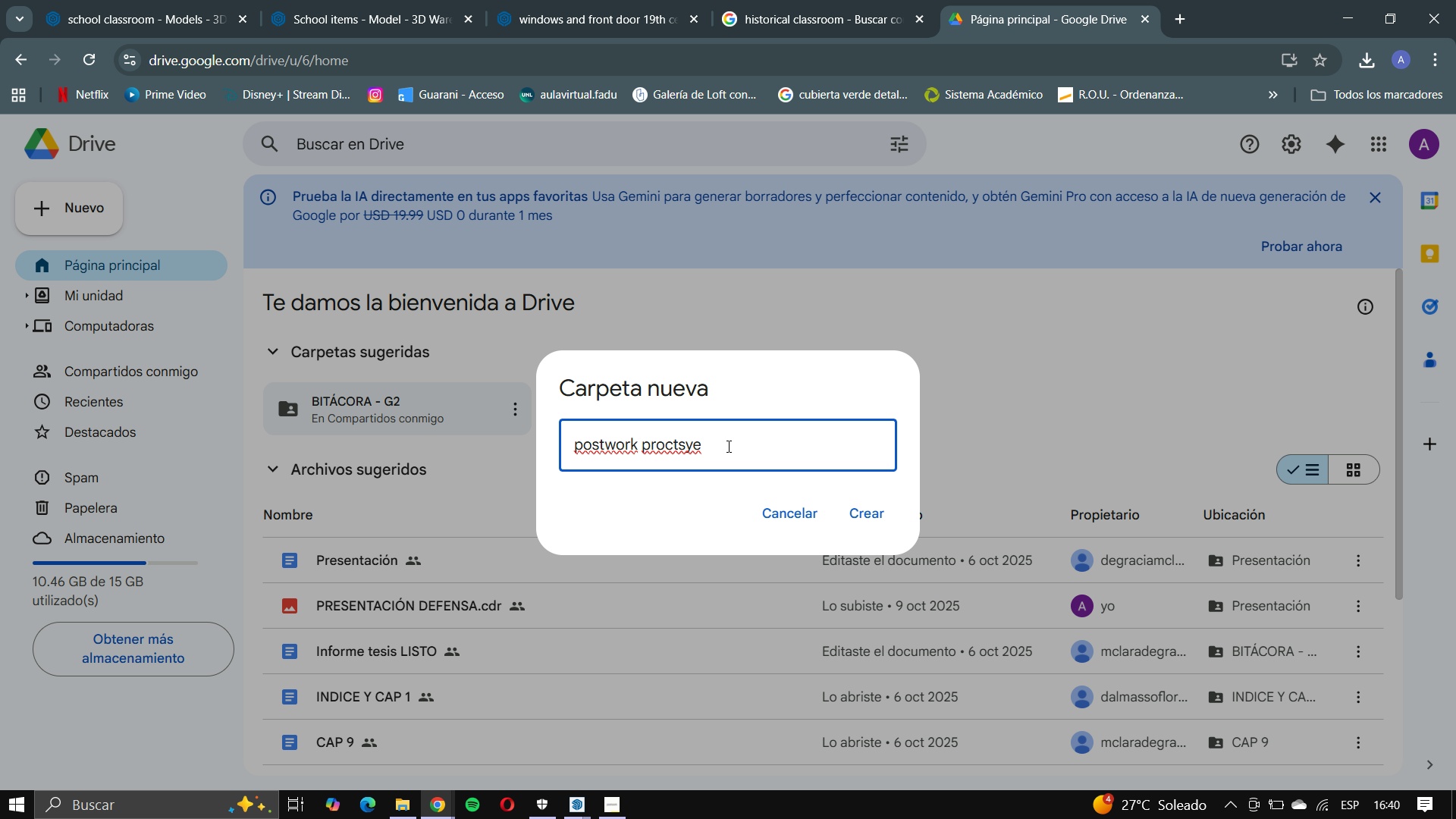 
key(Backspace)
key(Backspace)
key(Backspace)
key(Backspace)
key(Backspace)
type(jt)
 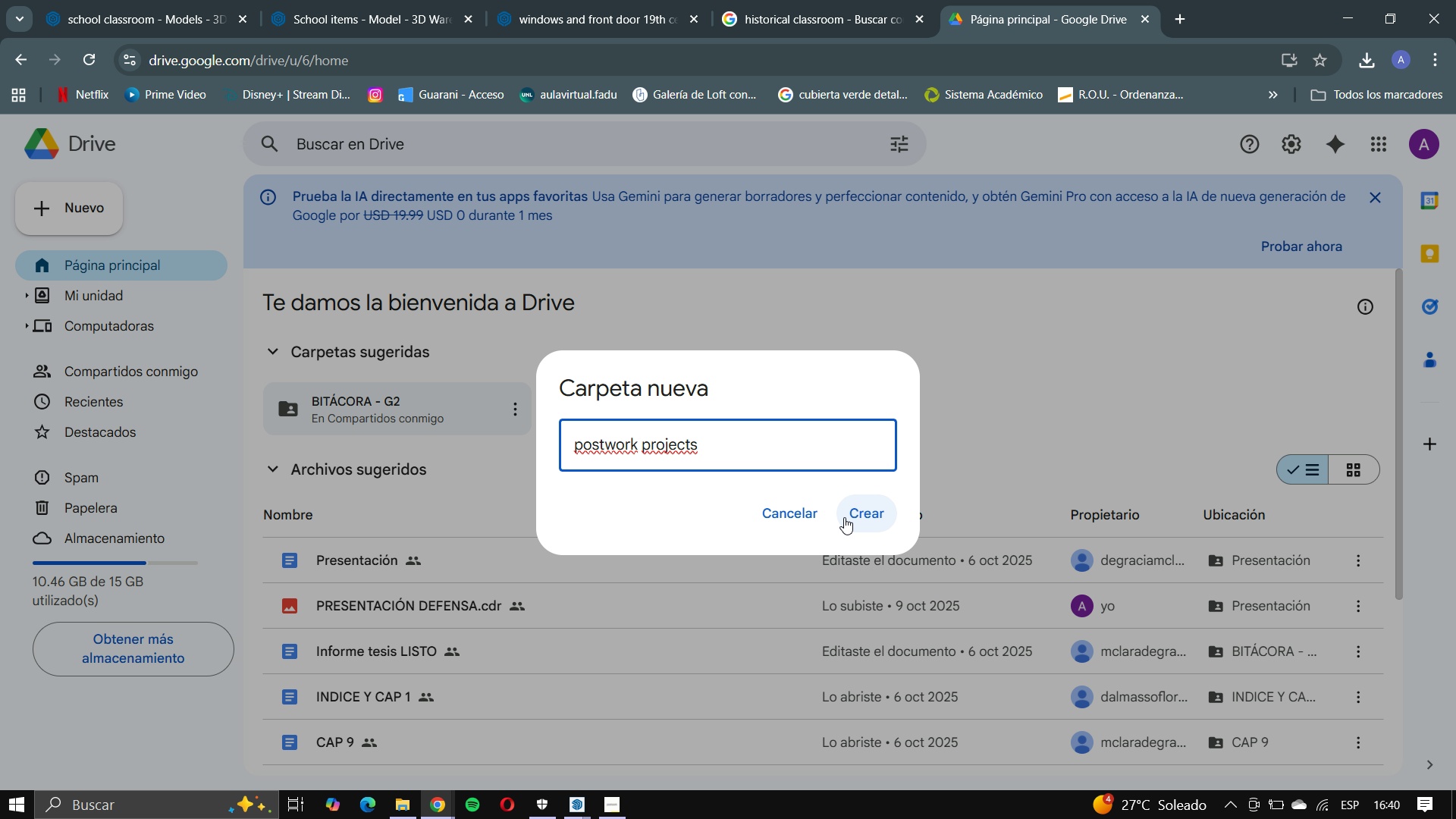 
left_click([847, 518])
 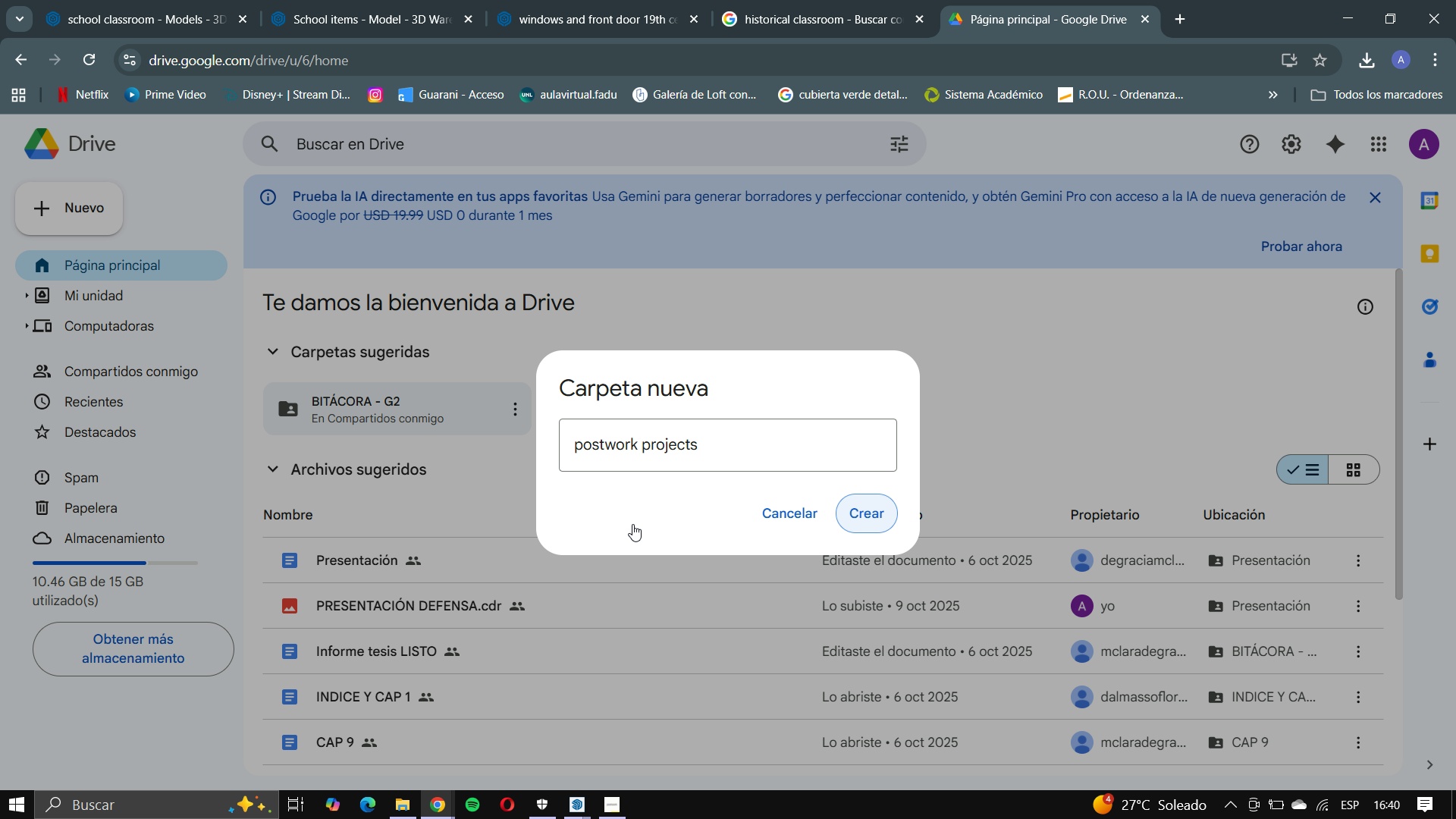 
mouse_move([587, 516])
 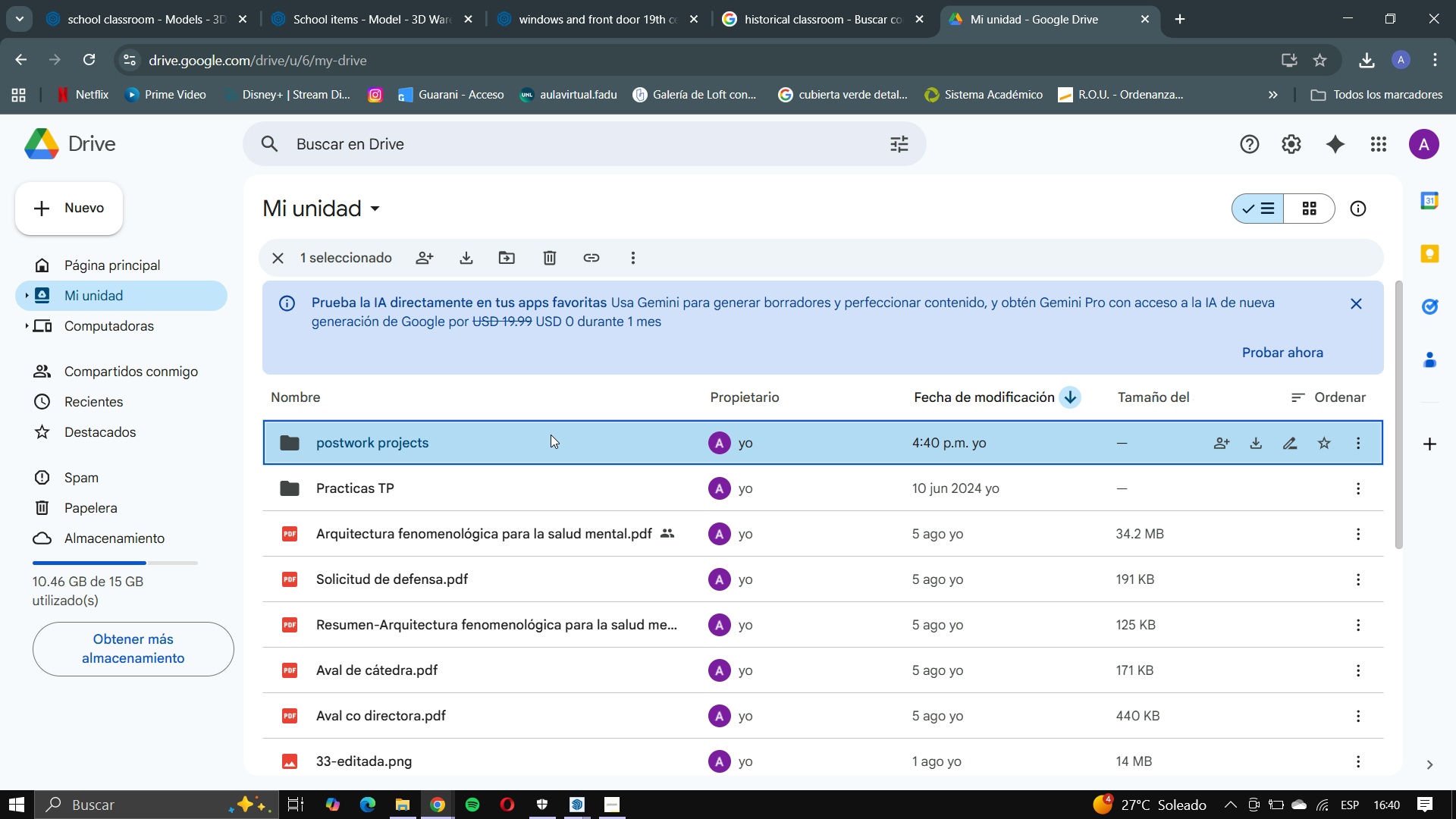 
double_click([551, 435])
 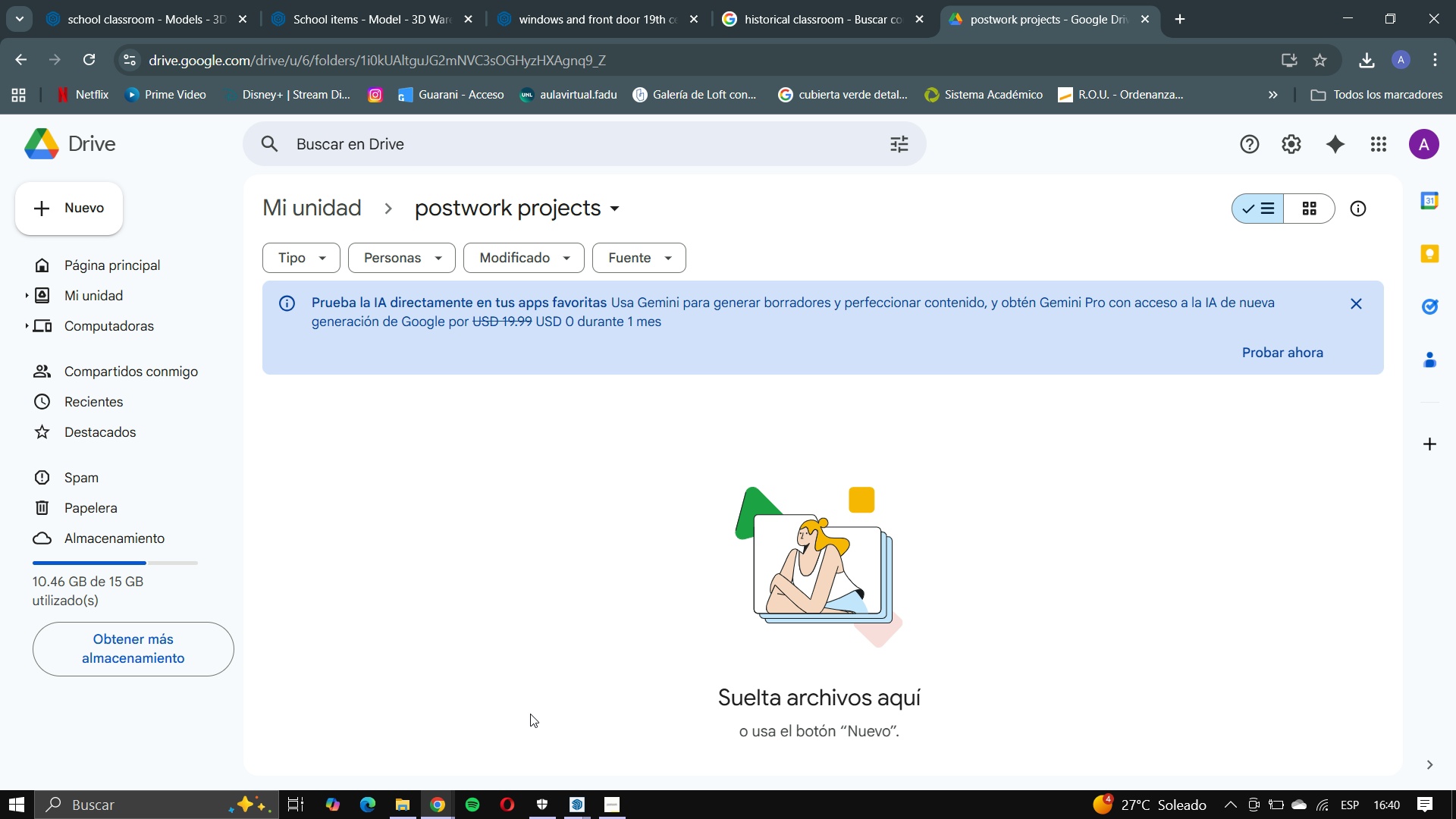 
mouse_move([443, 797])
 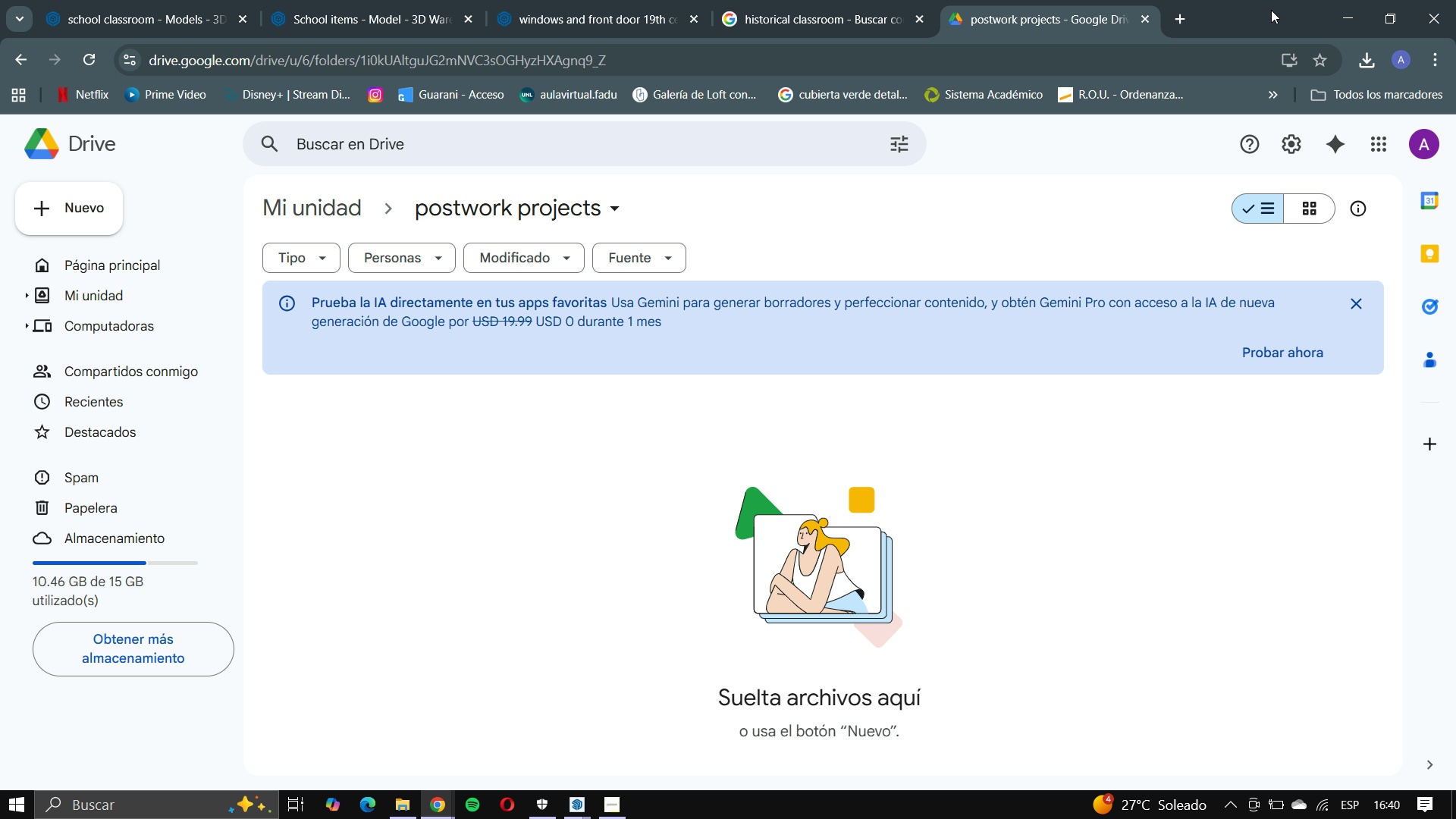 
left_click_drag(start_coordinate=[1257, 23], to_coordinate=[1256, 90])
 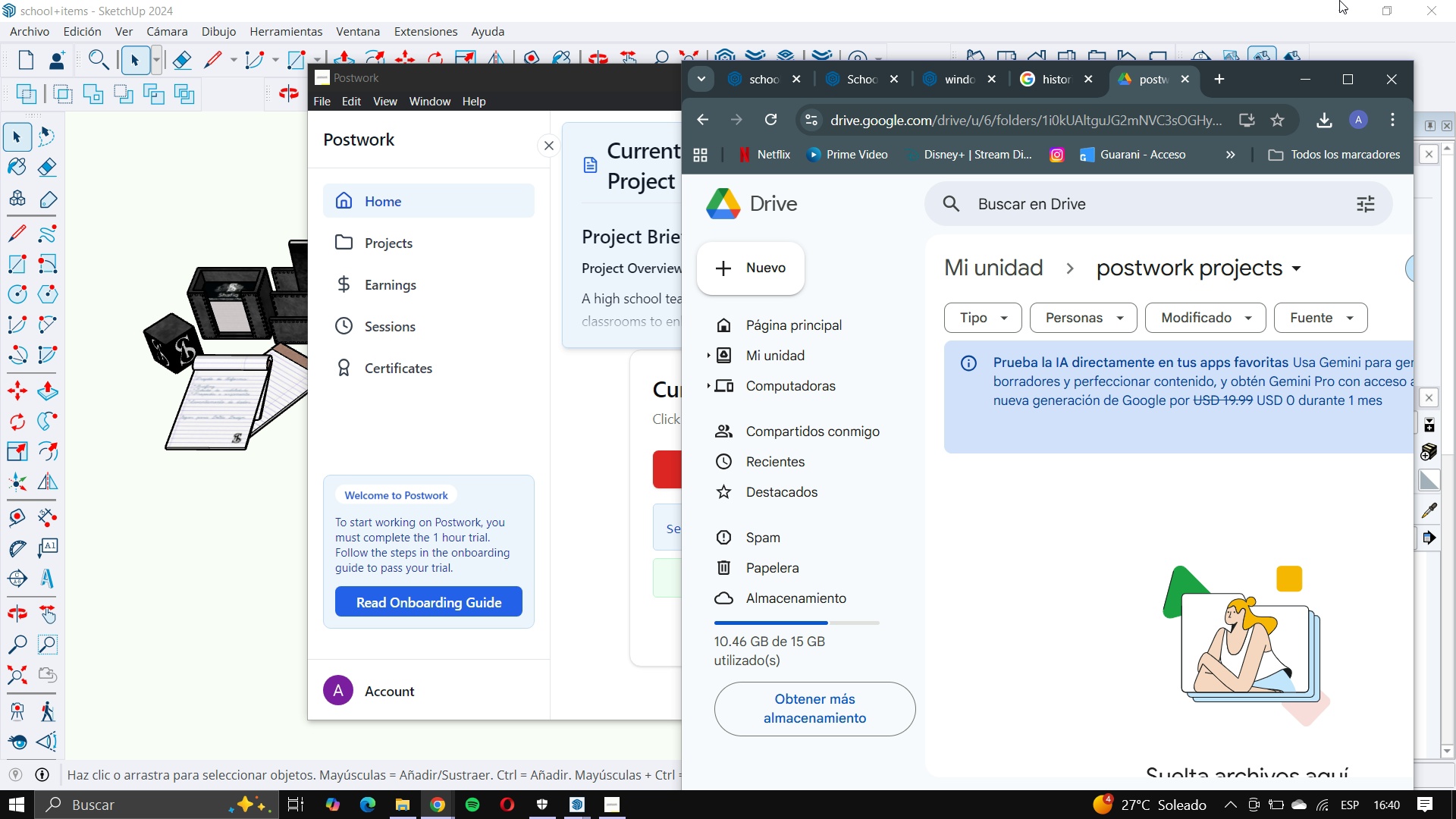 
left_click([1339, 0])
 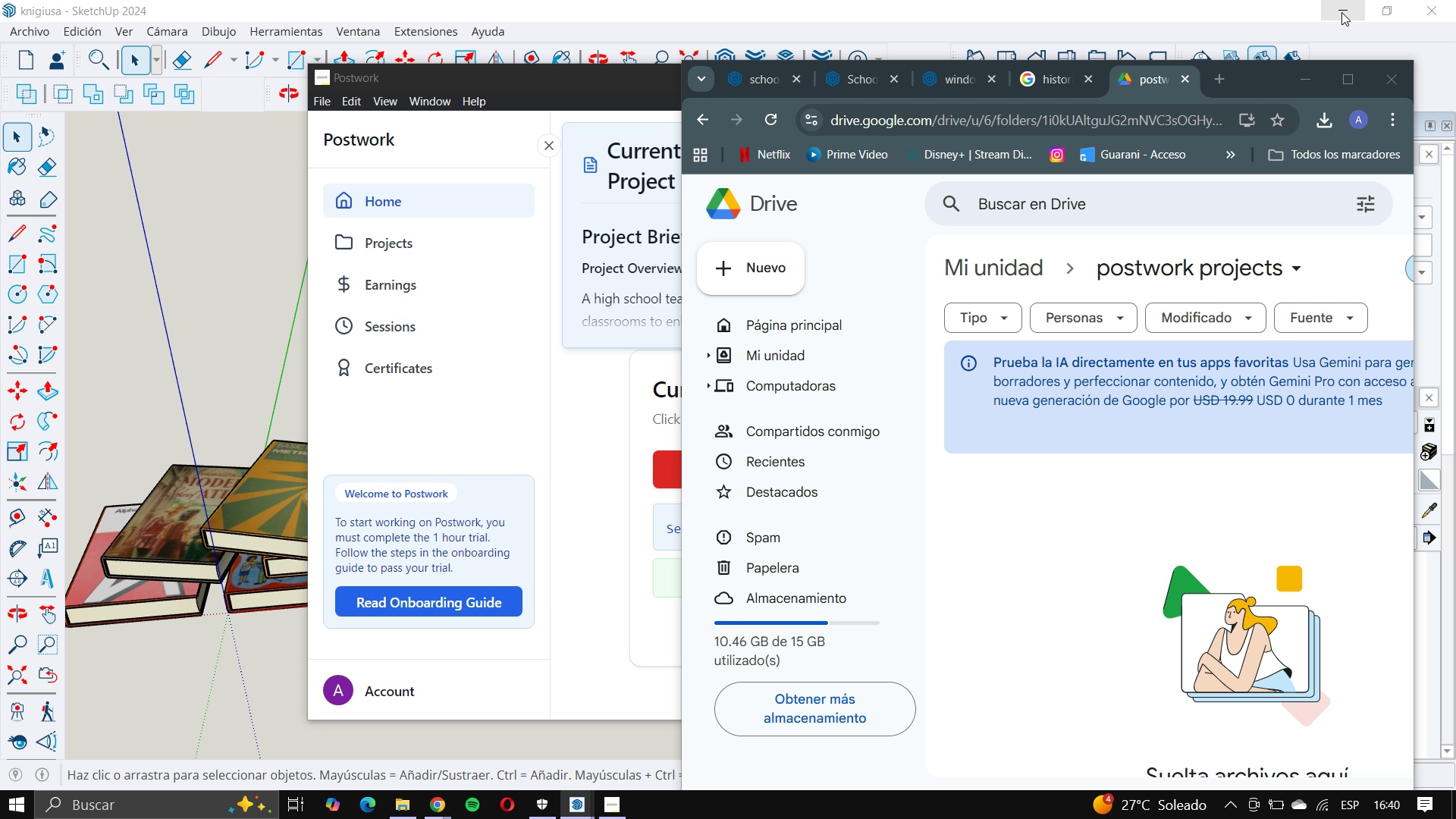 
left_click([1341, 12])
 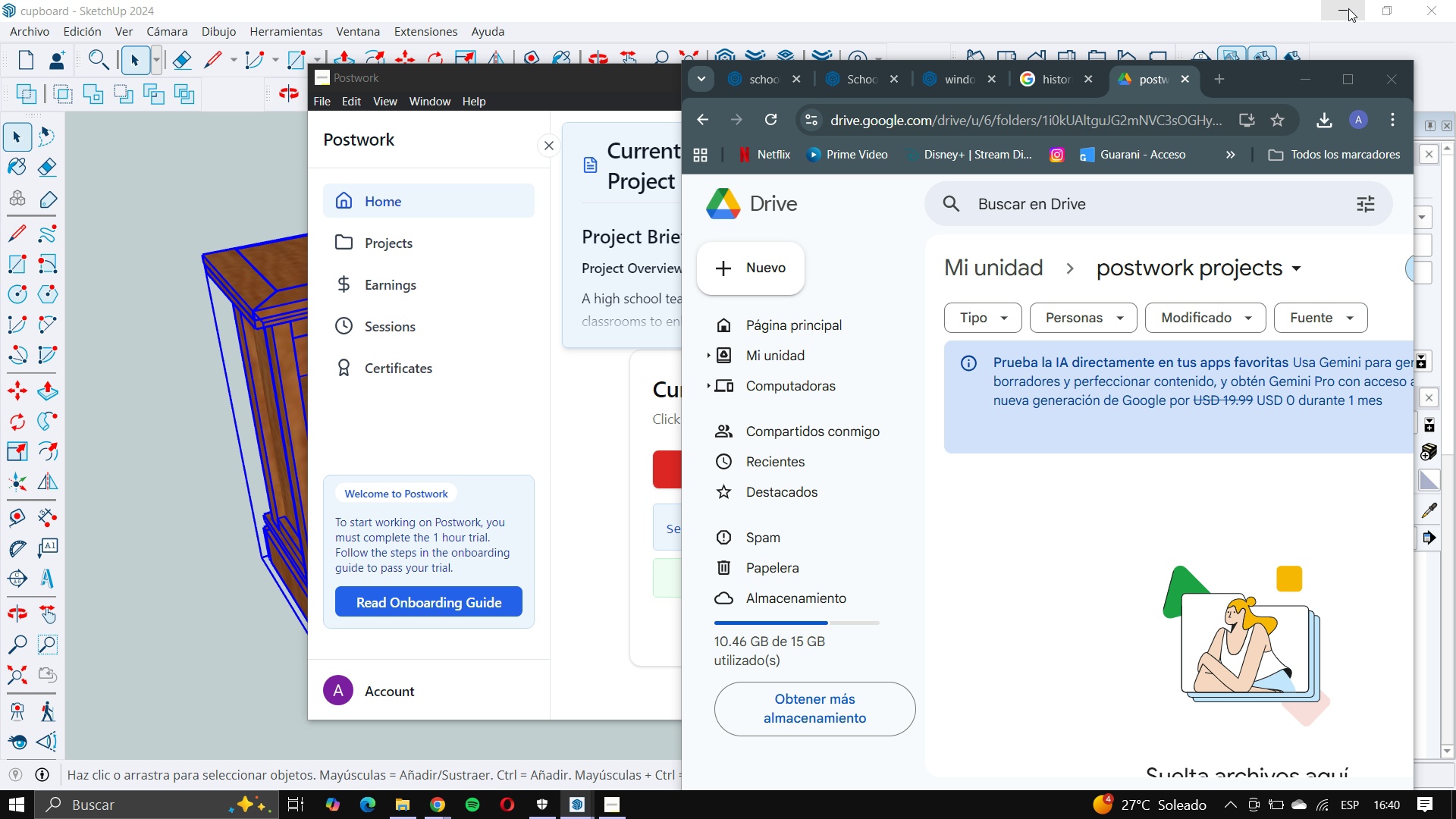 
left_click([1348, 8])
 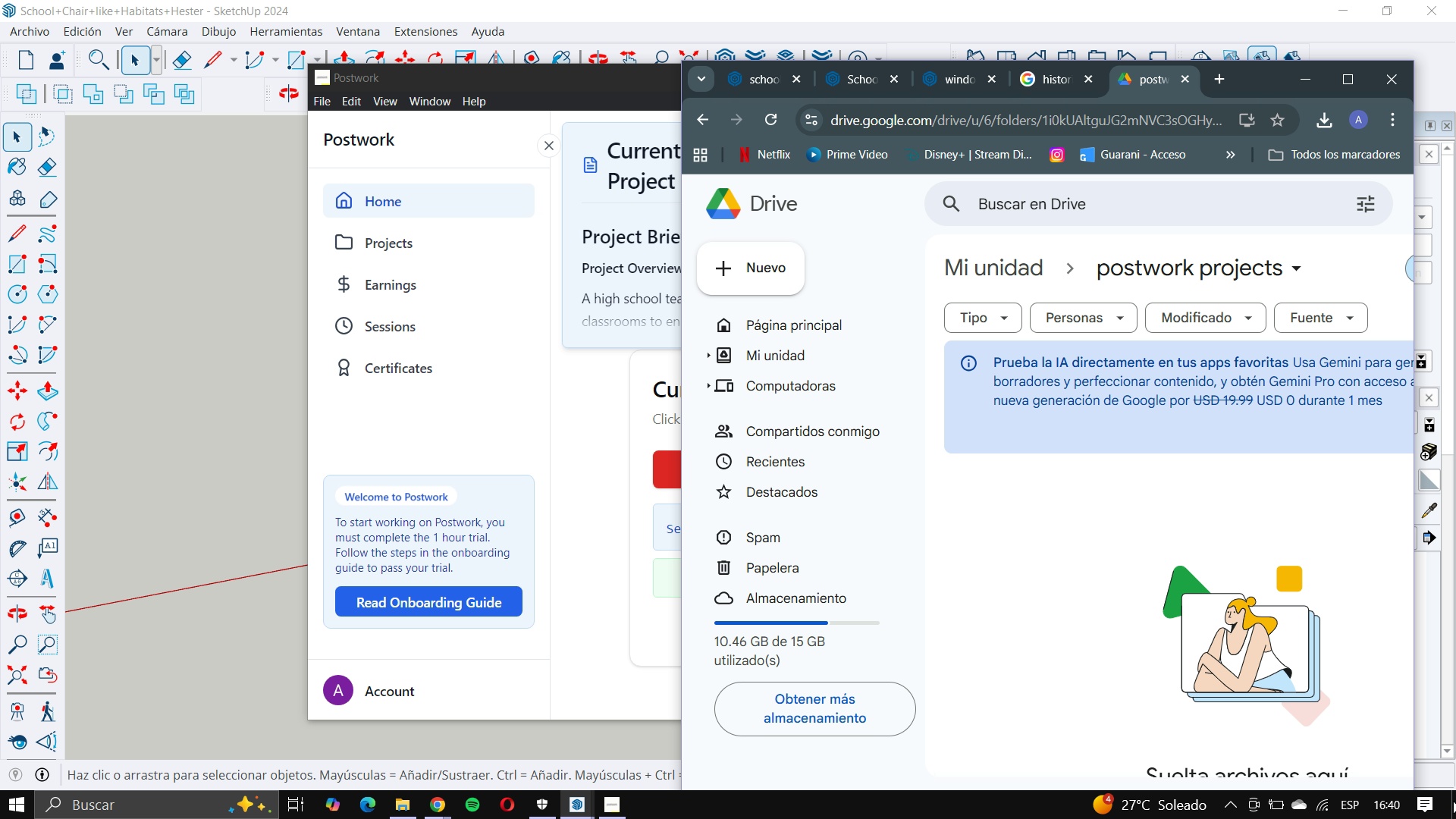 
left_click([1454, 818])
 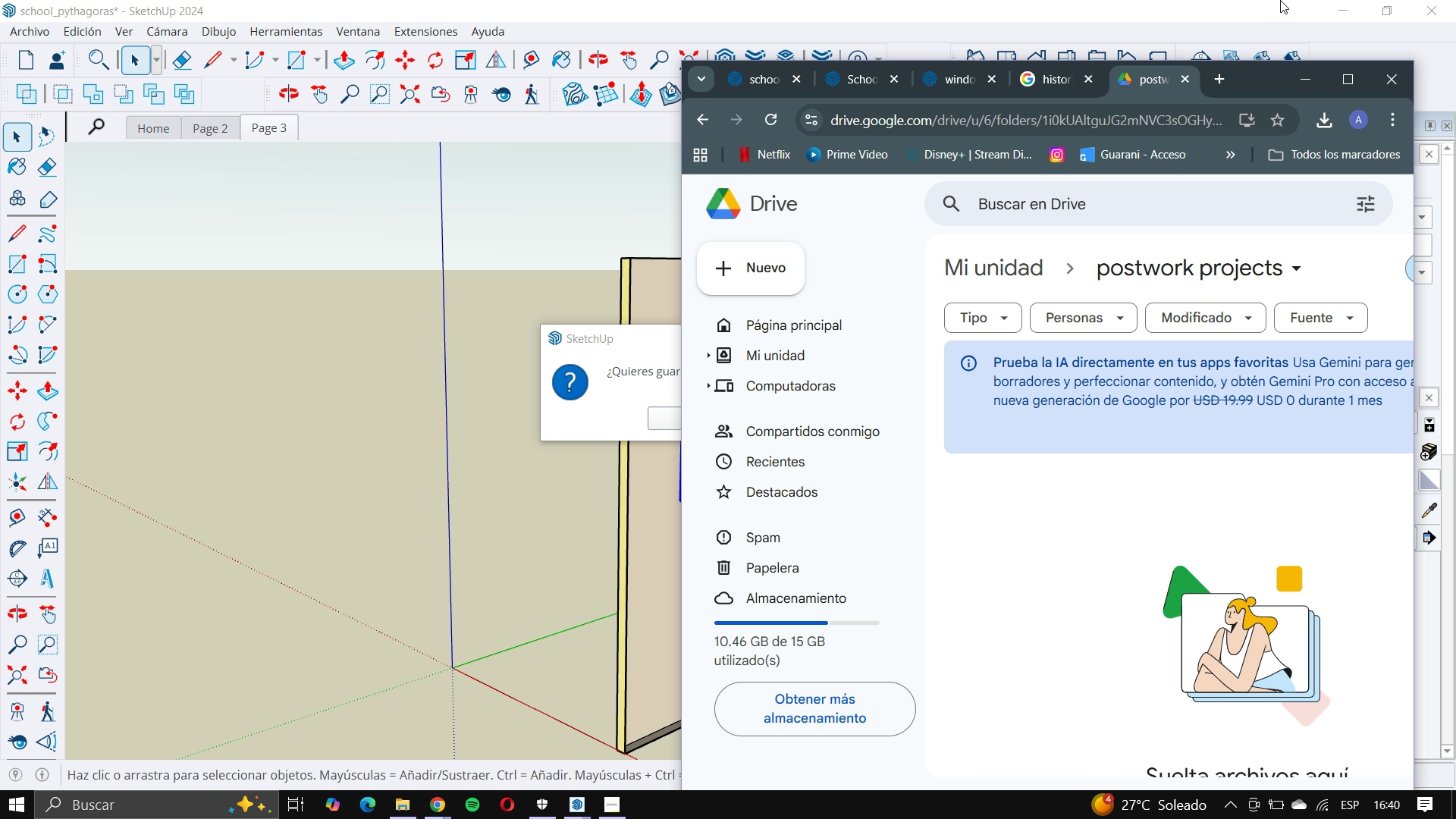 
left_click([1339, 2])
 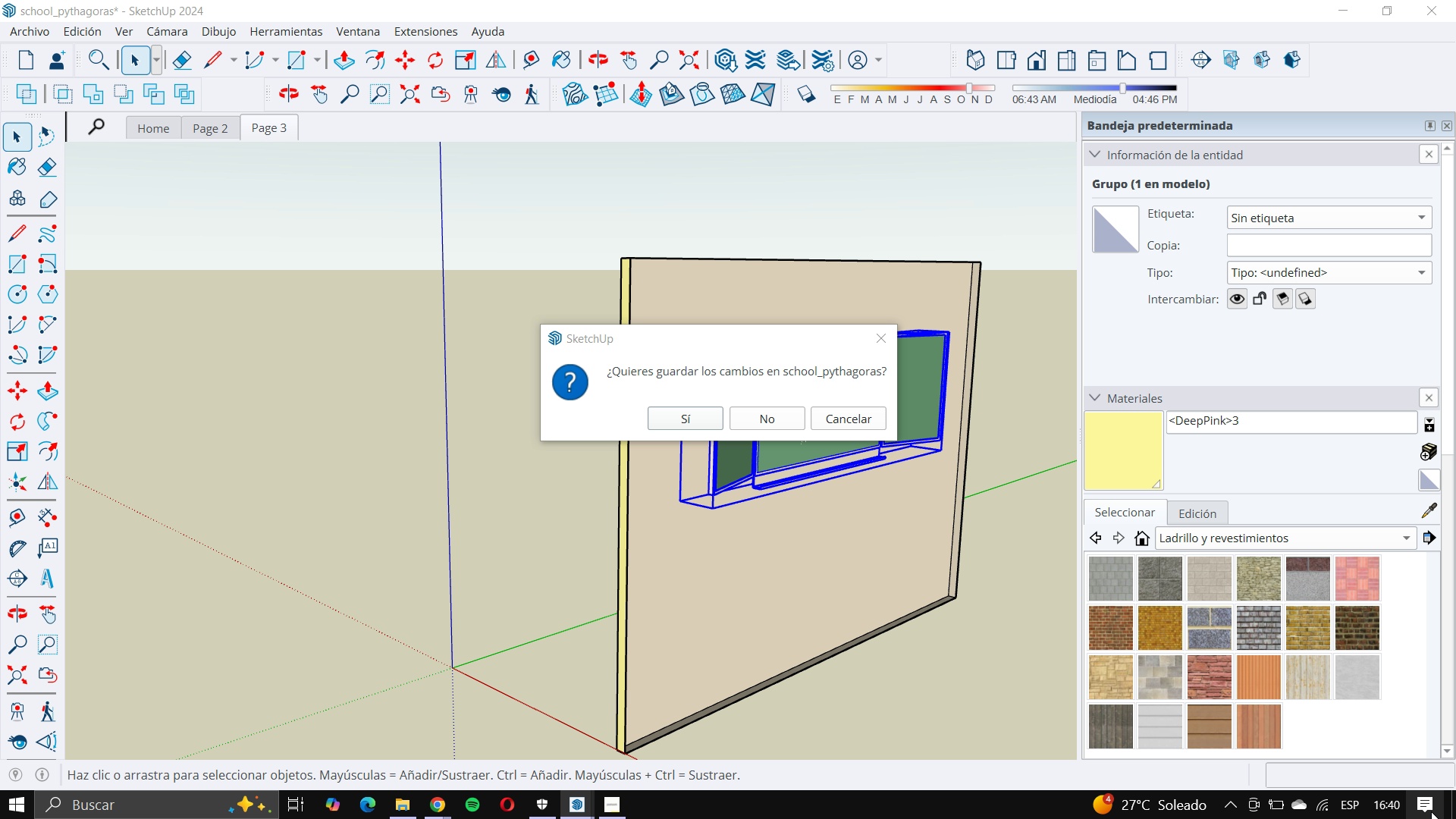 
wait(6.63)
 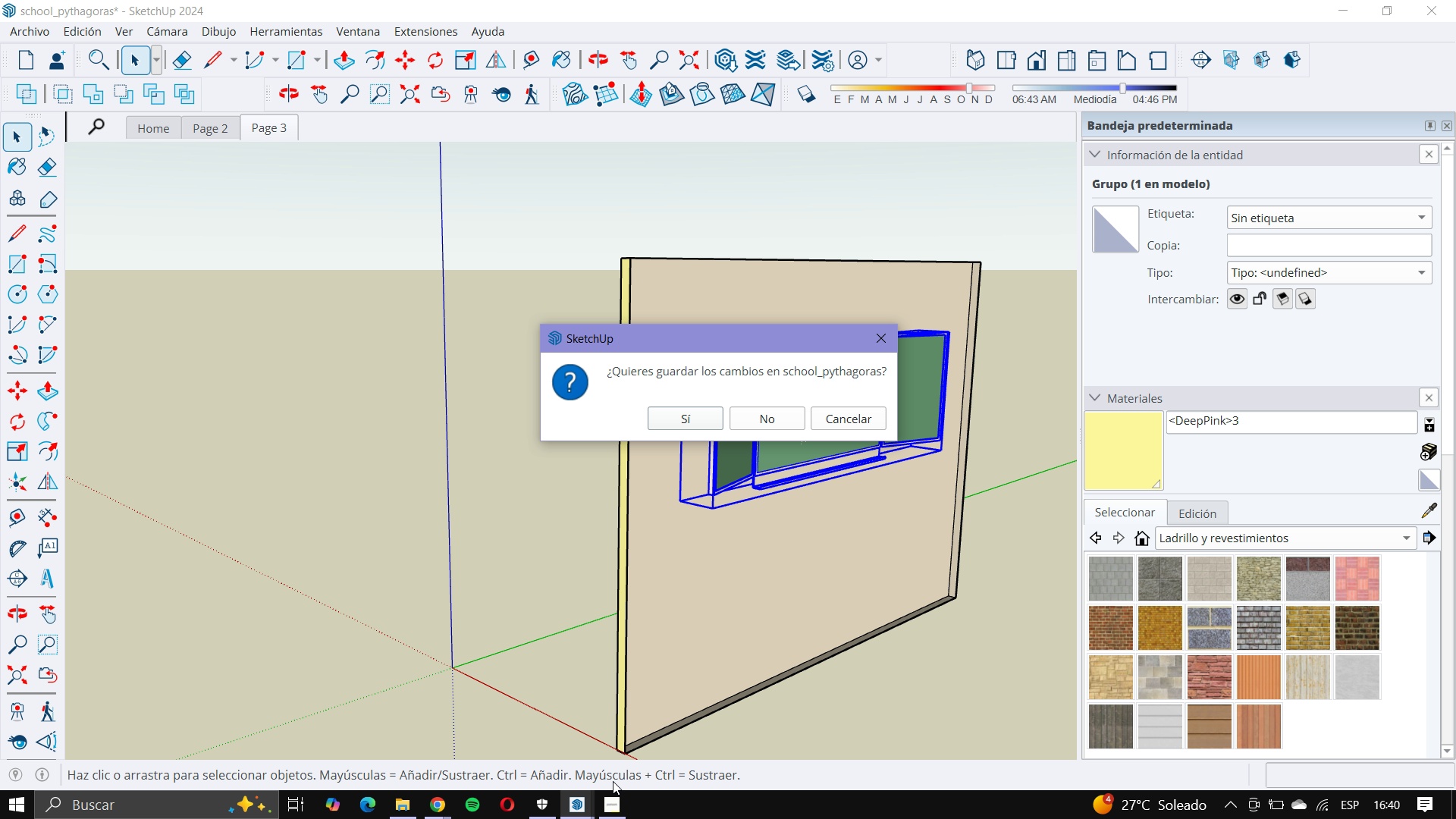 
left_click([1454, 803])
 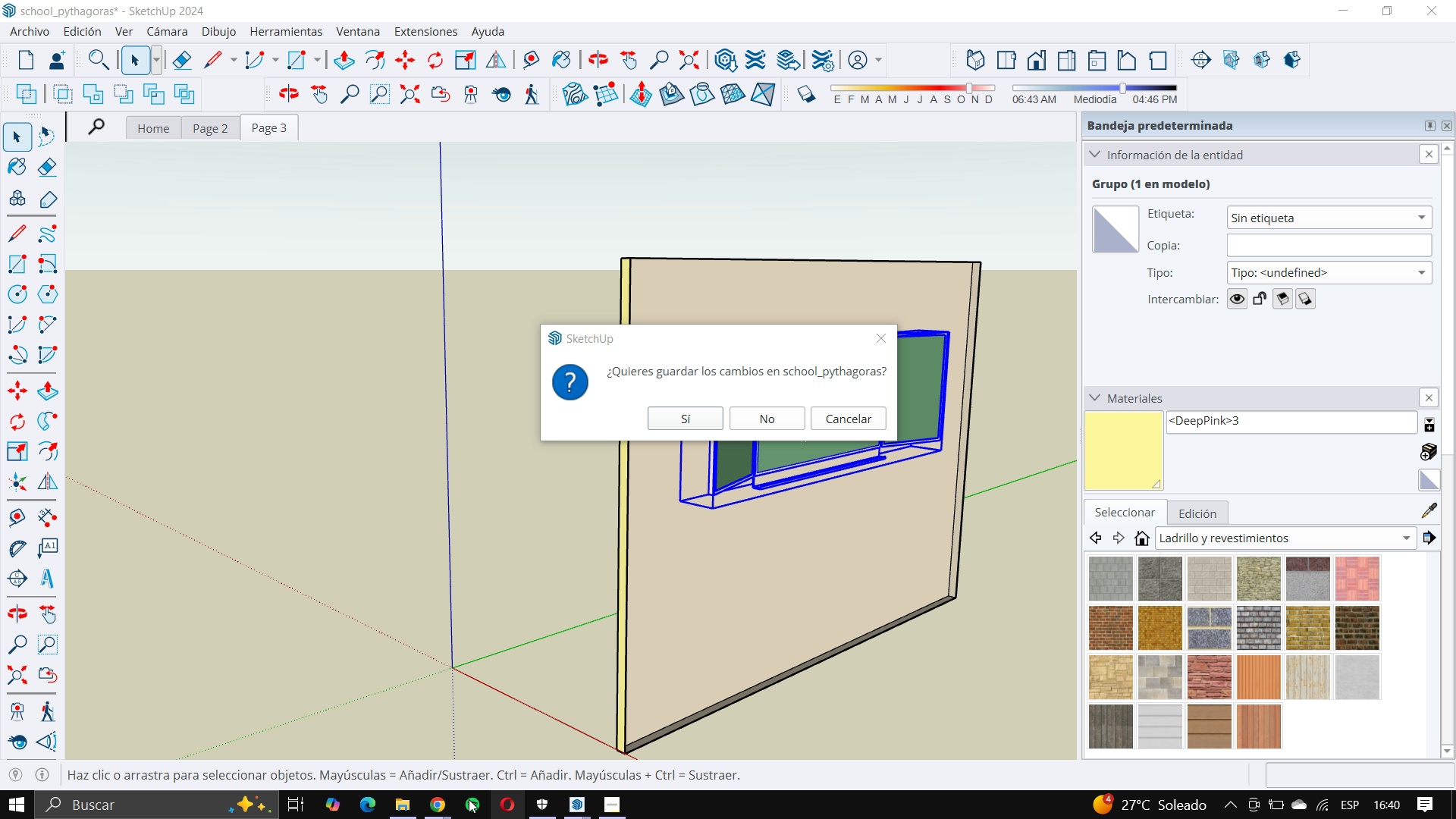 
left_click([440, 808])
 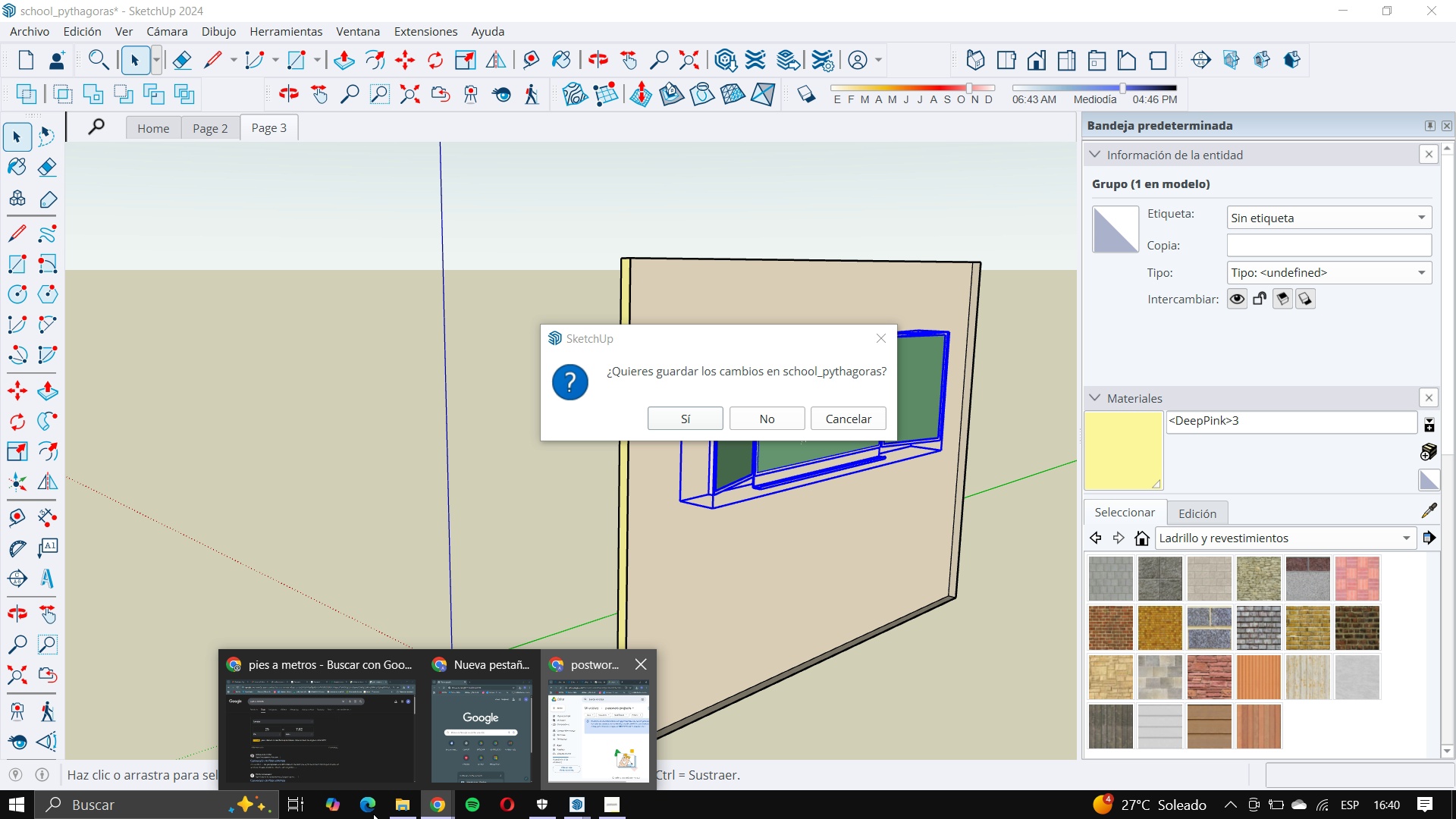 
left_click([579, 718])
 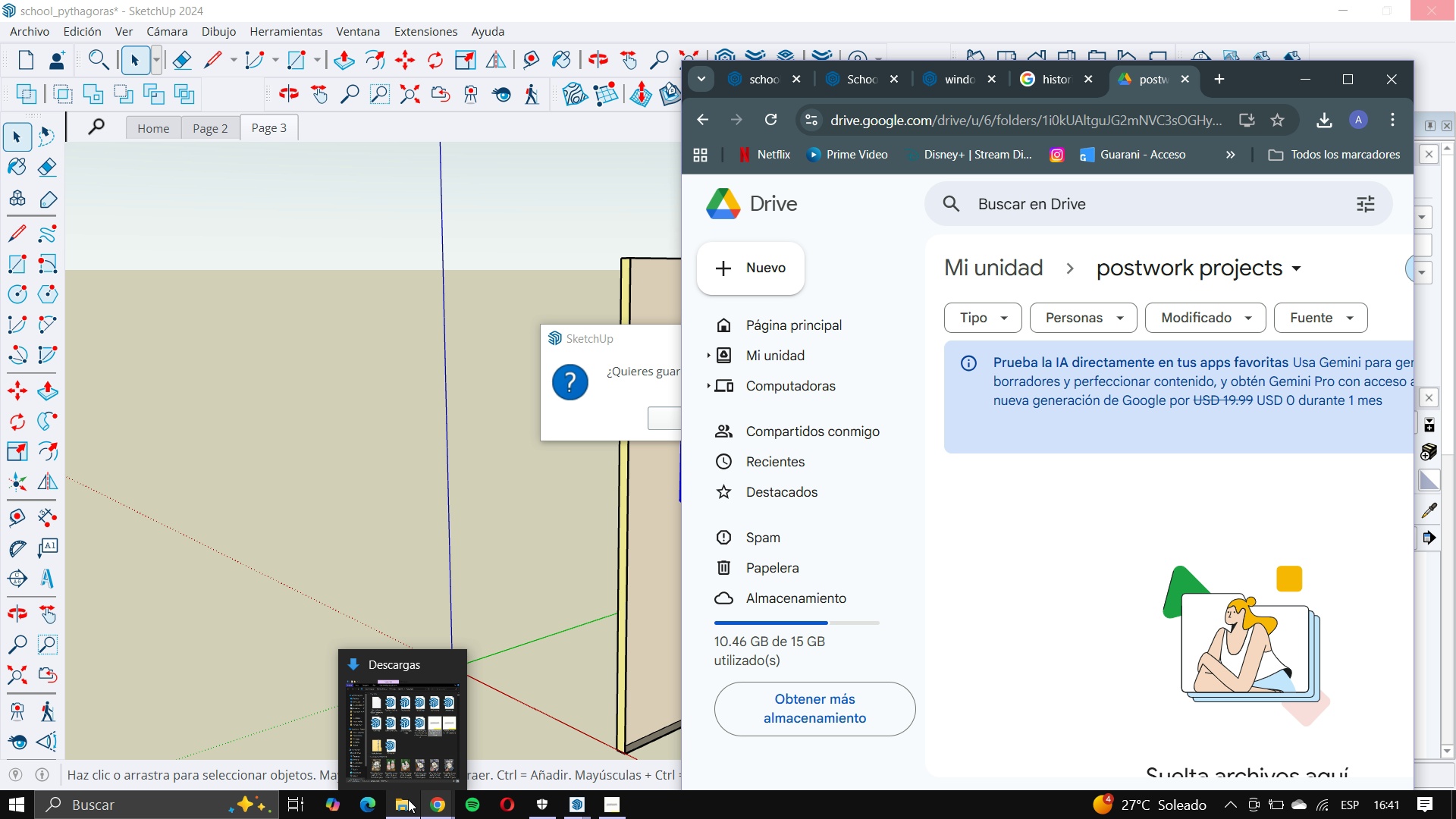 
left_click([397, 741])
 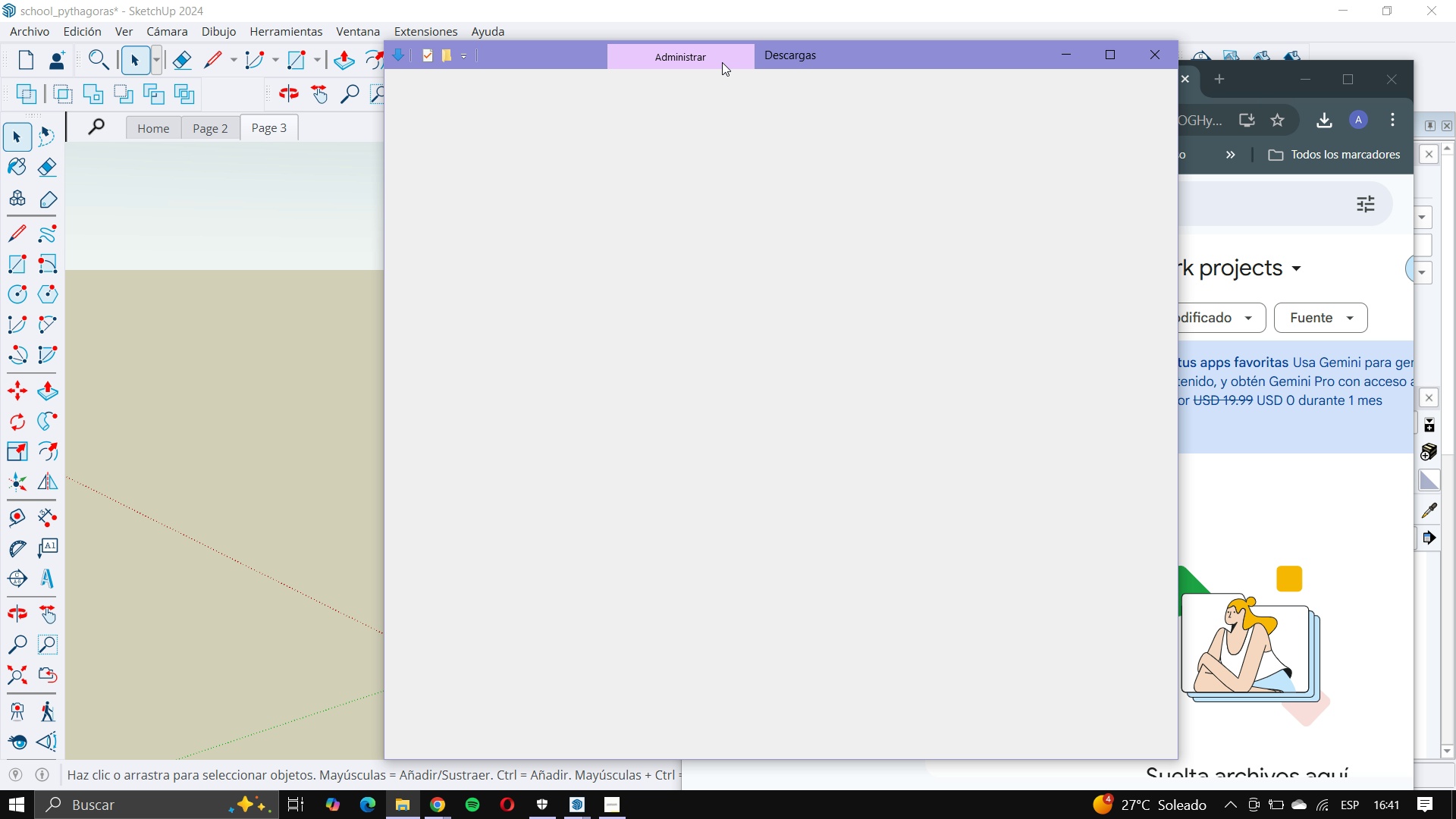 
left_click_drag(start_coordinate=[895, 63], to_coordinate=[733, 78])
 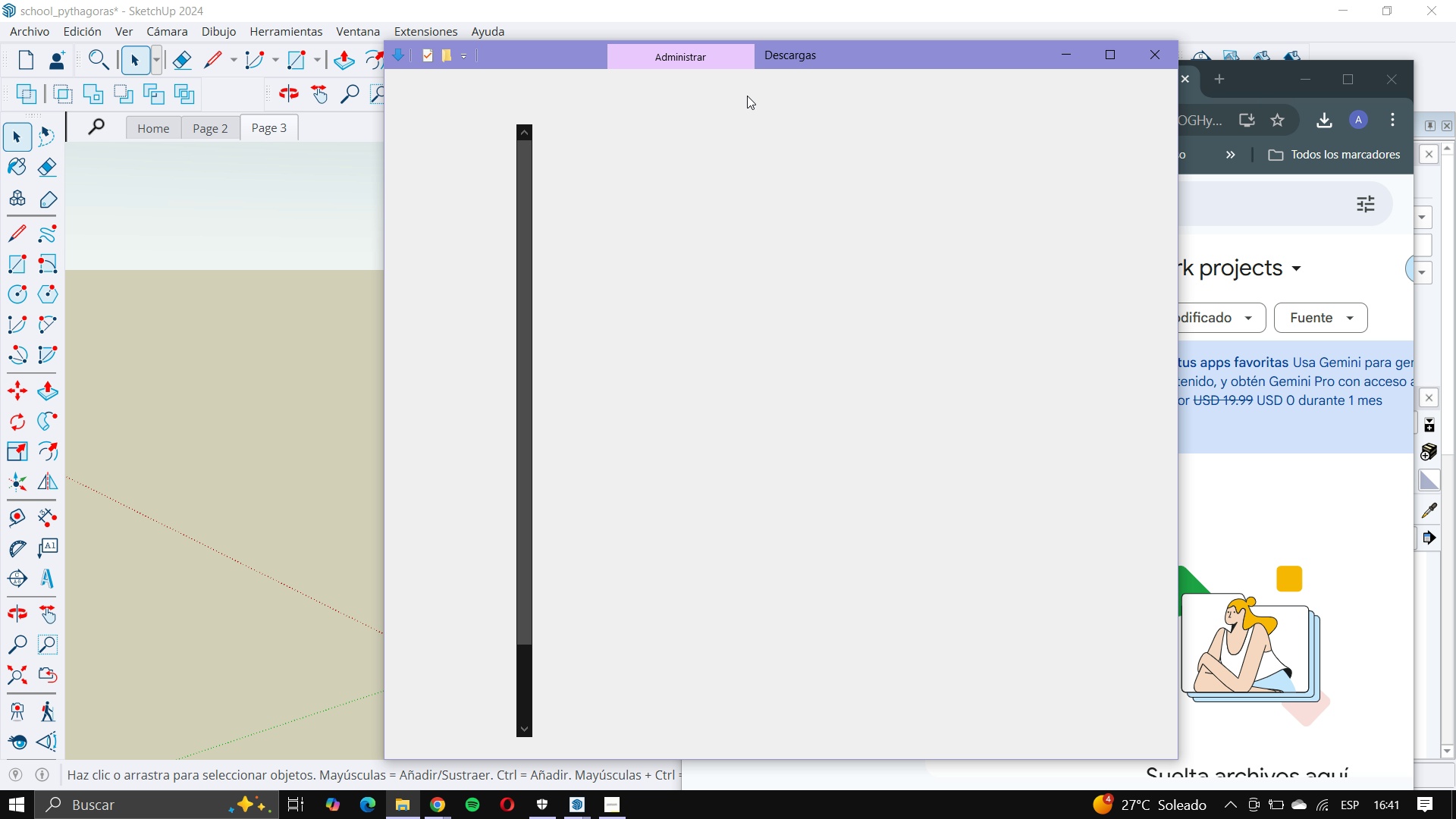 
mouse_move([733, 130])
 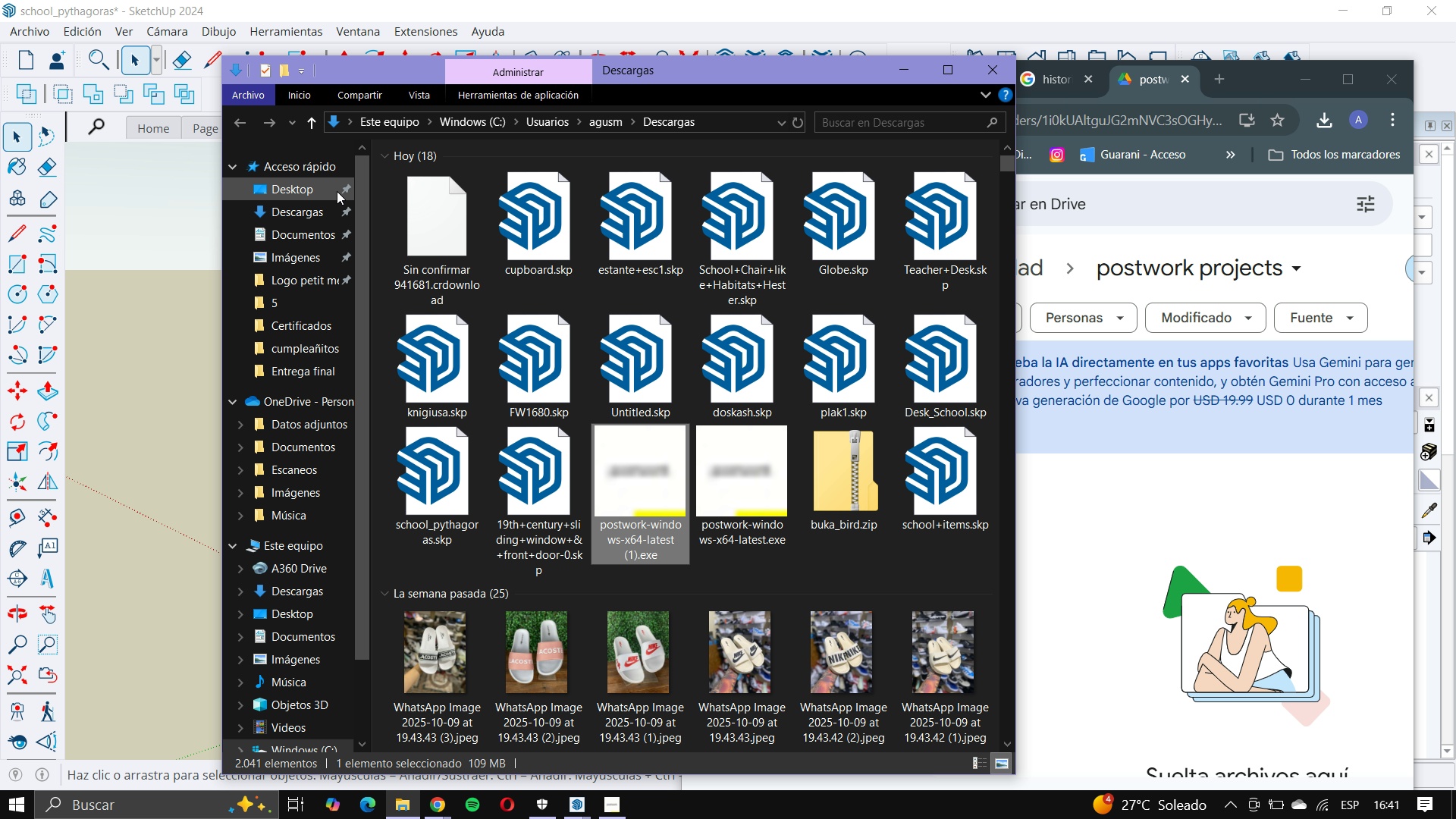 
left_click([322, 193])
 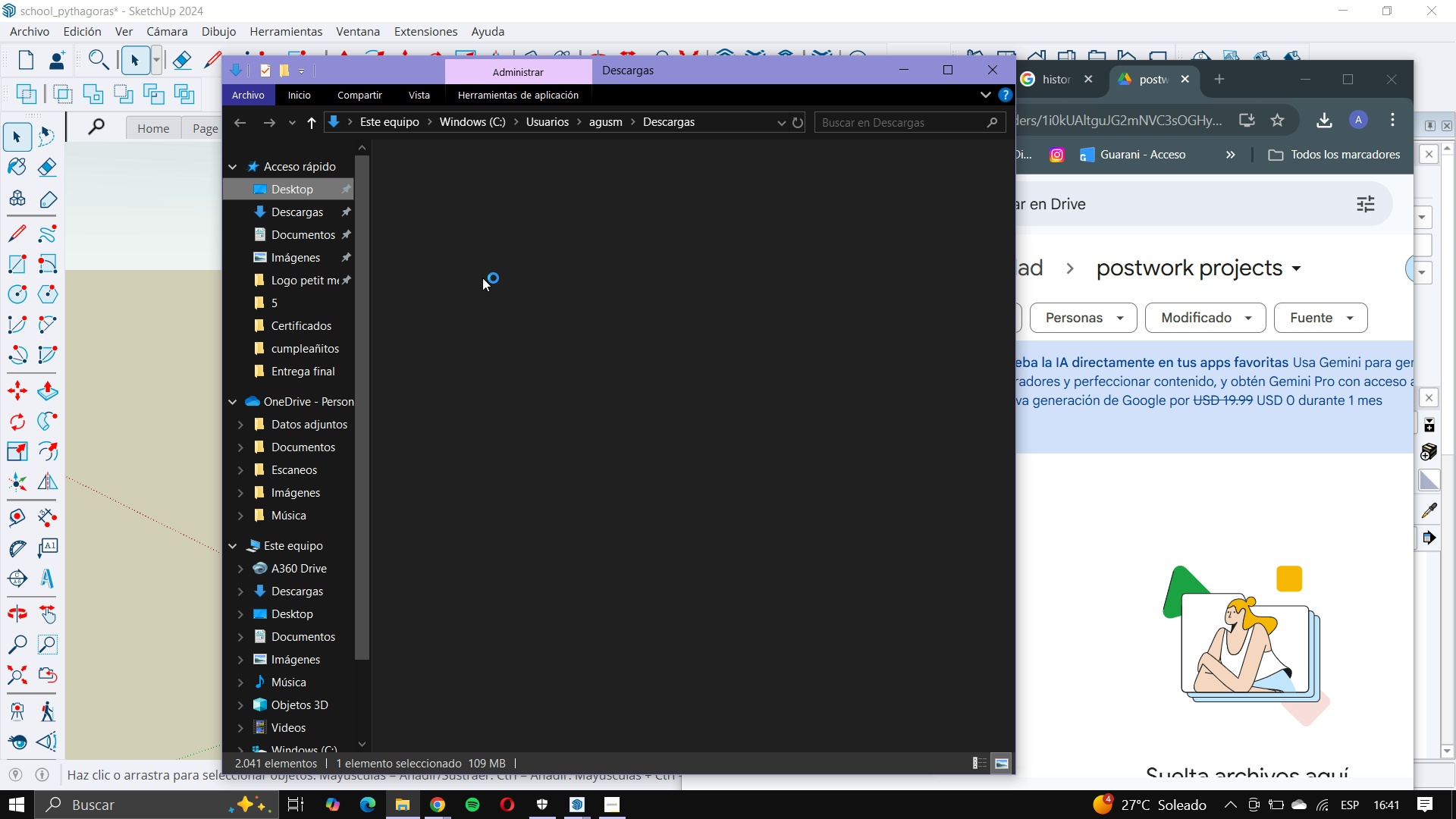 
wait(9.43)
 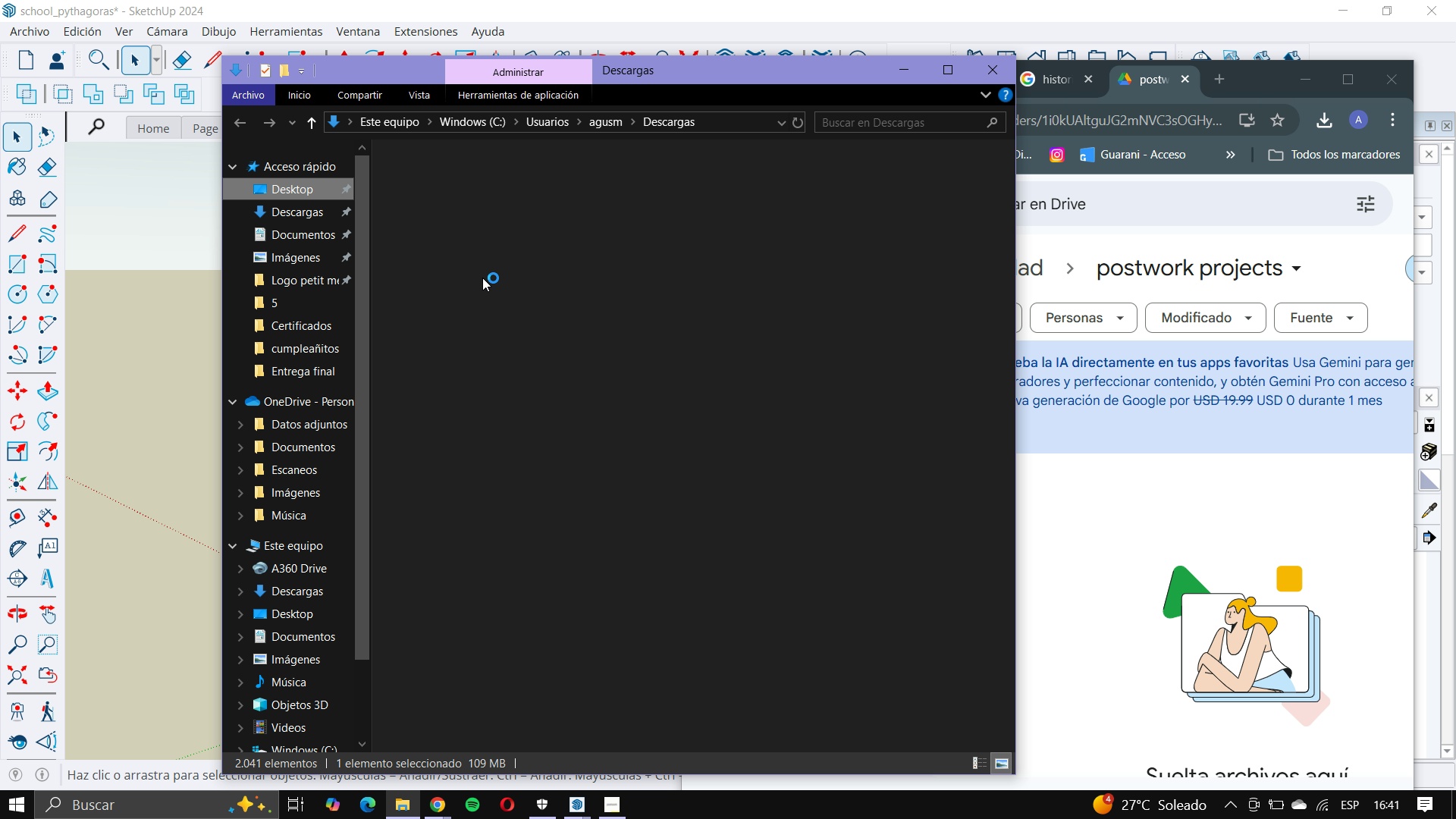 
scroll: coordinate [663, 468], scroll_direction: down, amount: 1.0
 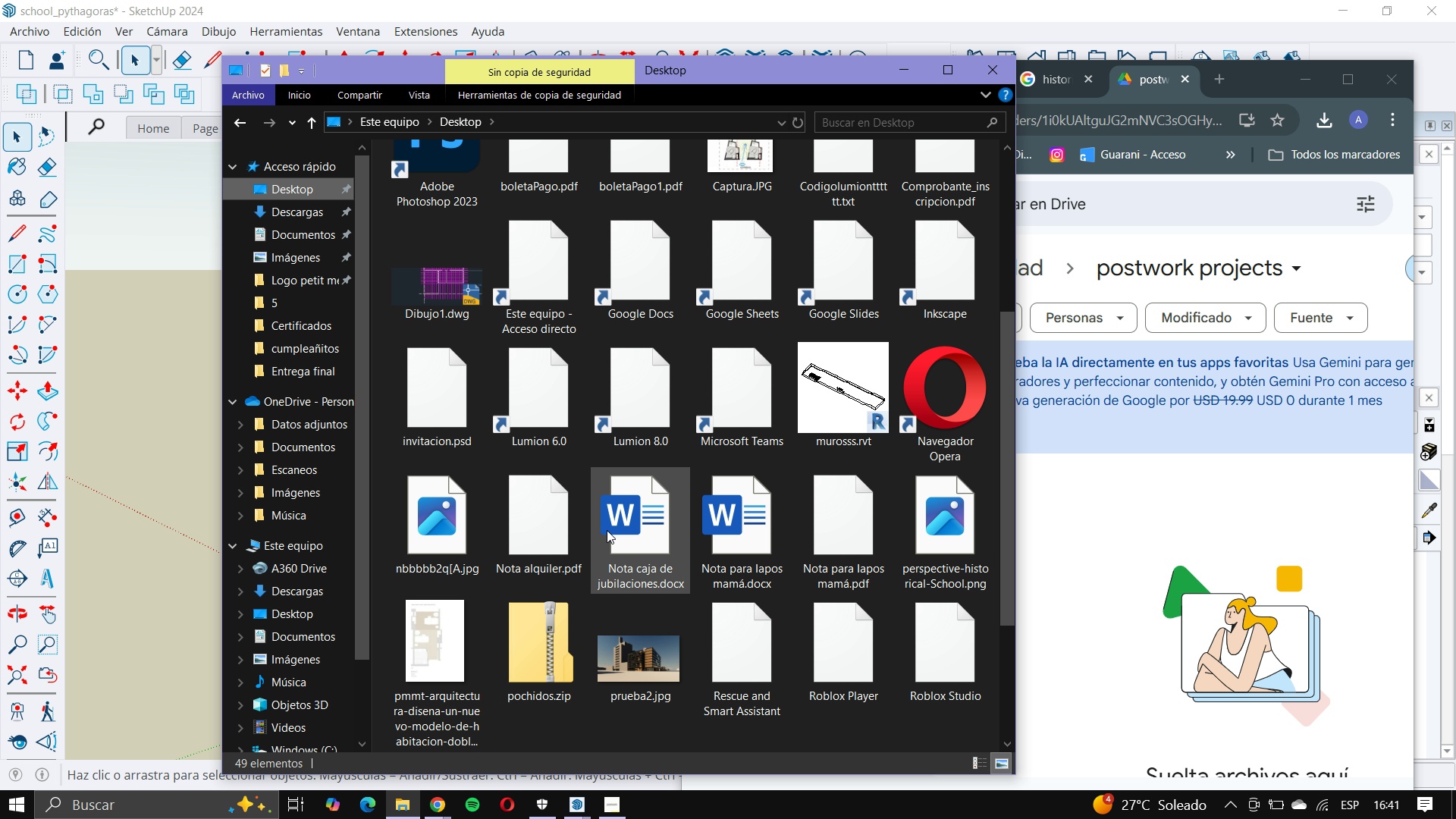 
mouse_move([623, 532])
 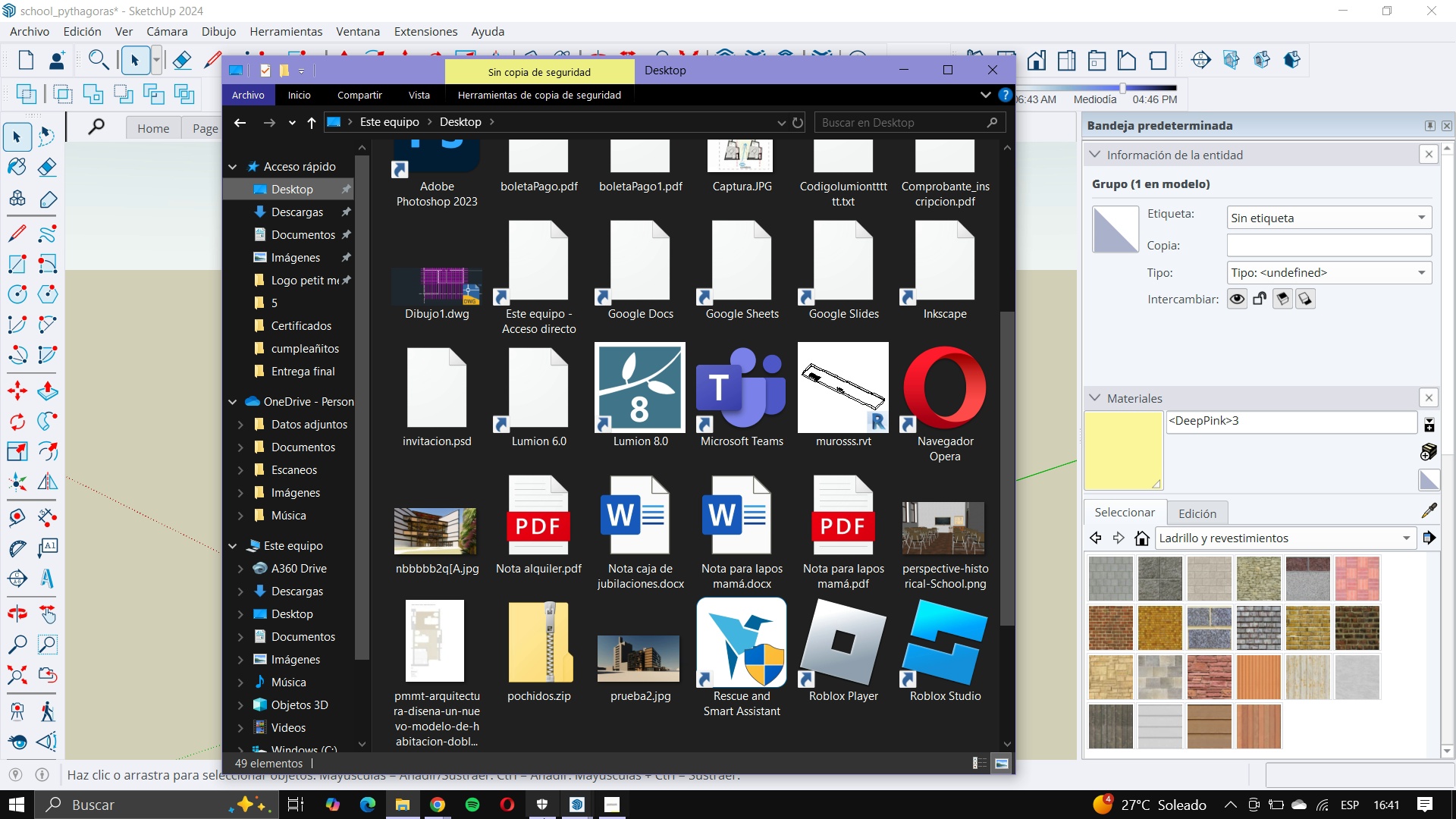 
left_click([443, 808])
 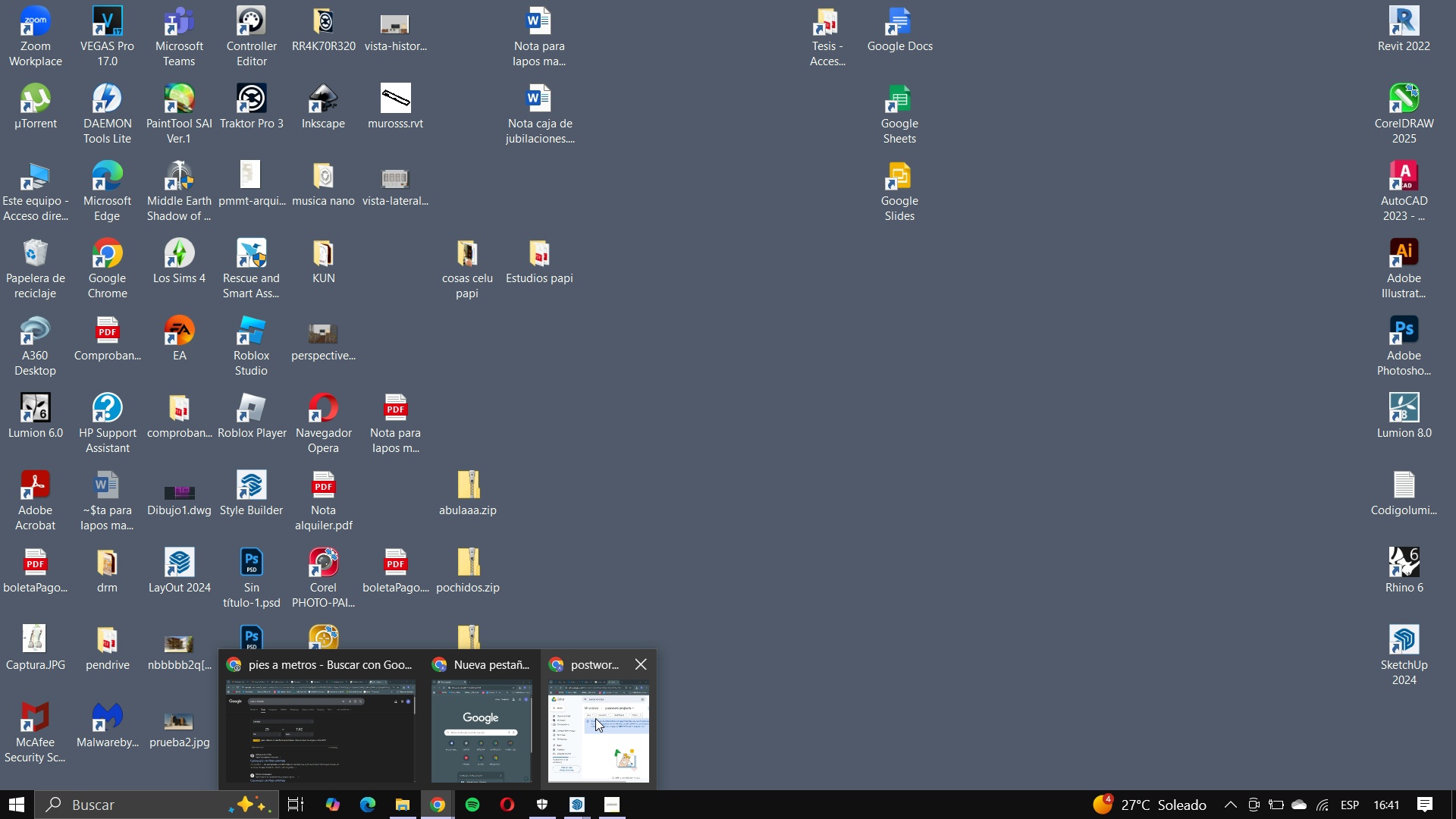 
left_click([595, 718])